 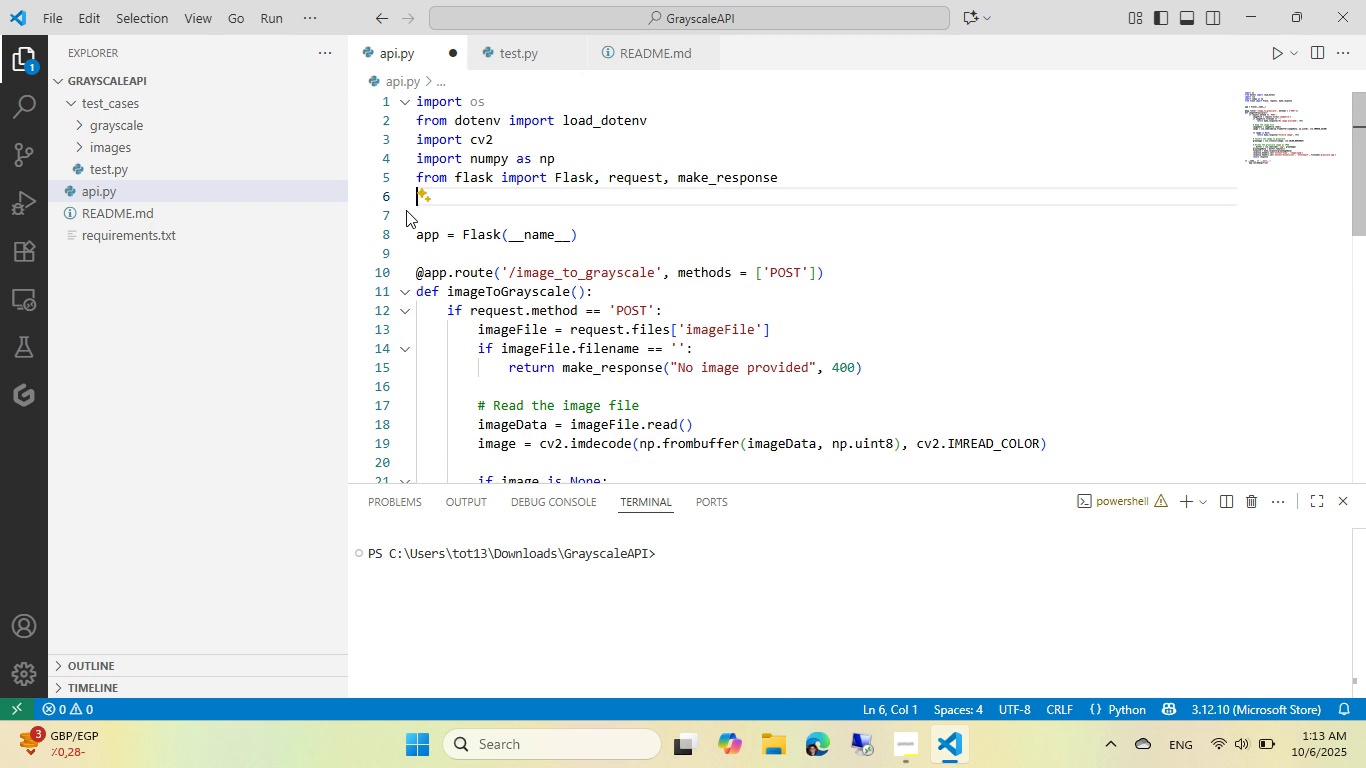 
key(Backspace)
 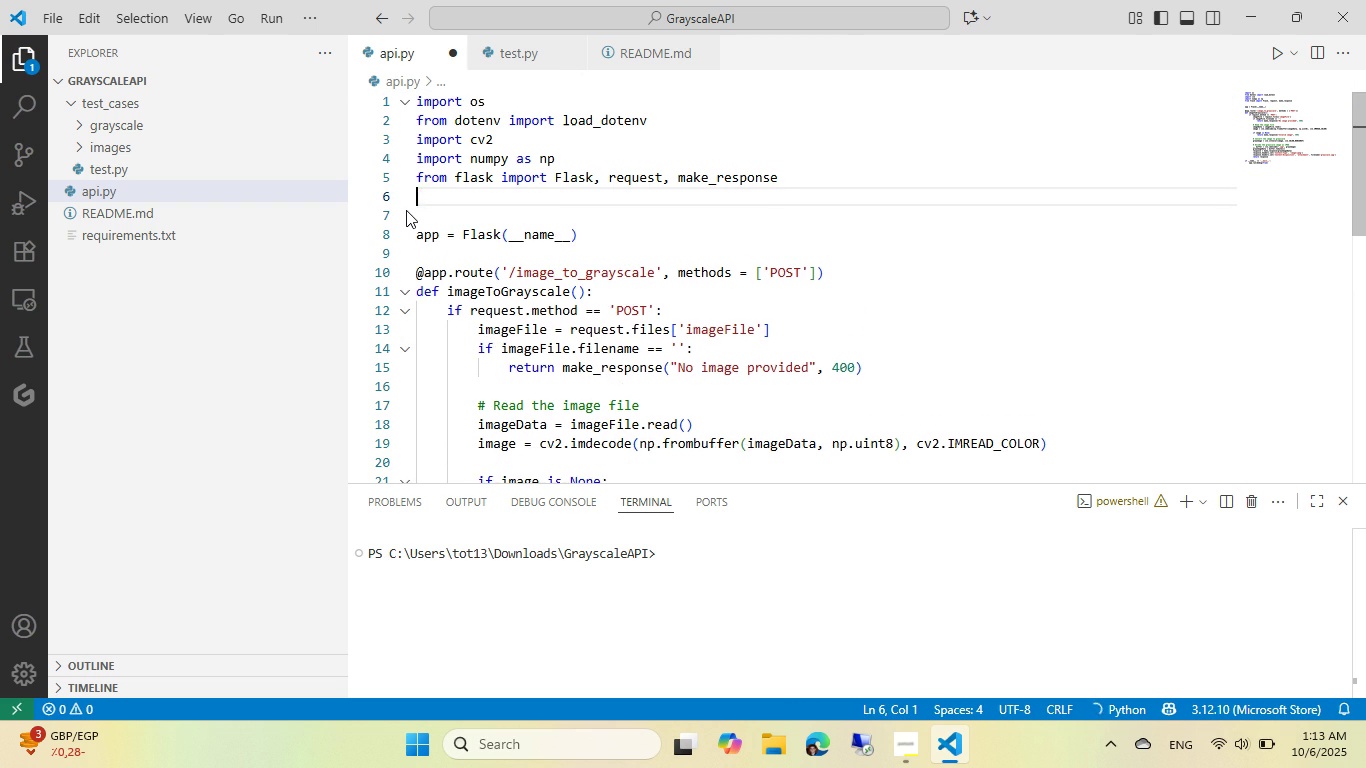 
key(Backspace)
 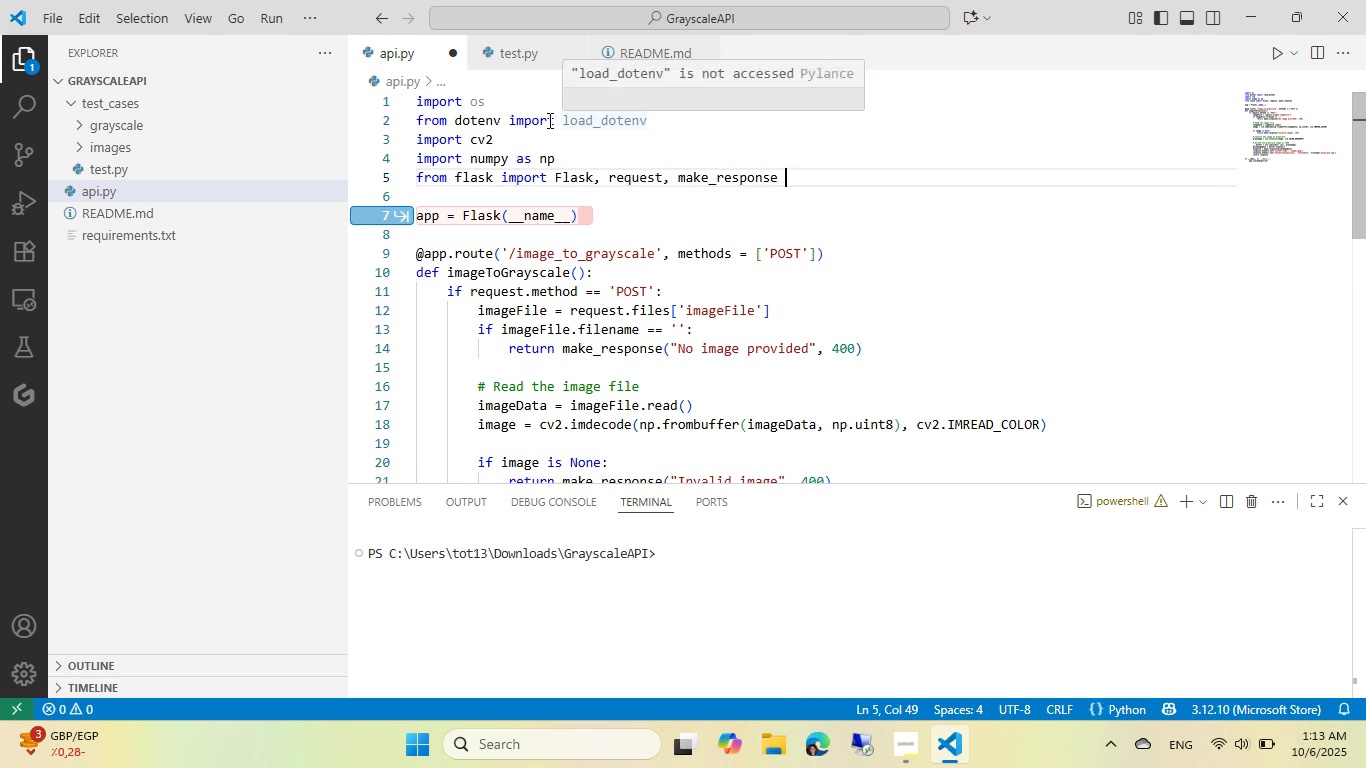 
left_click([548, 120])
 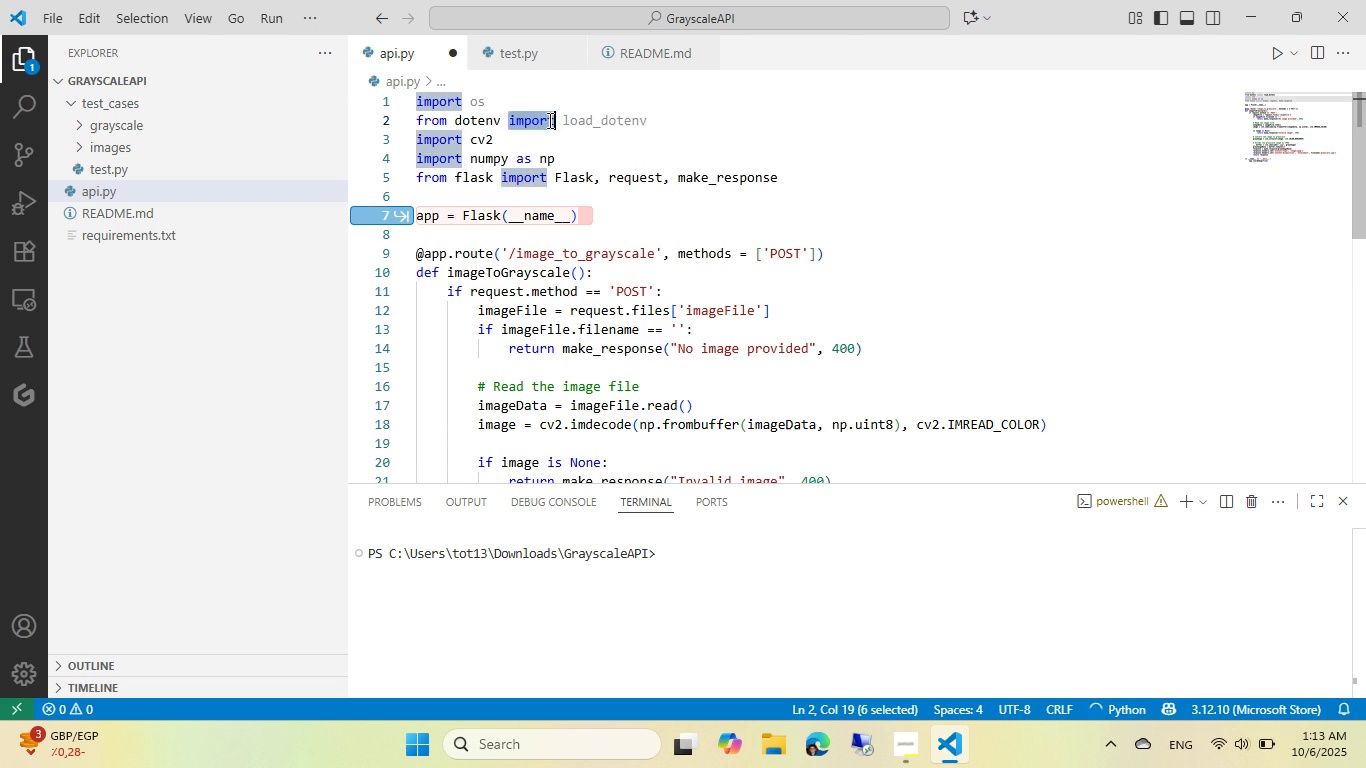 
triple_click([548, 120])
 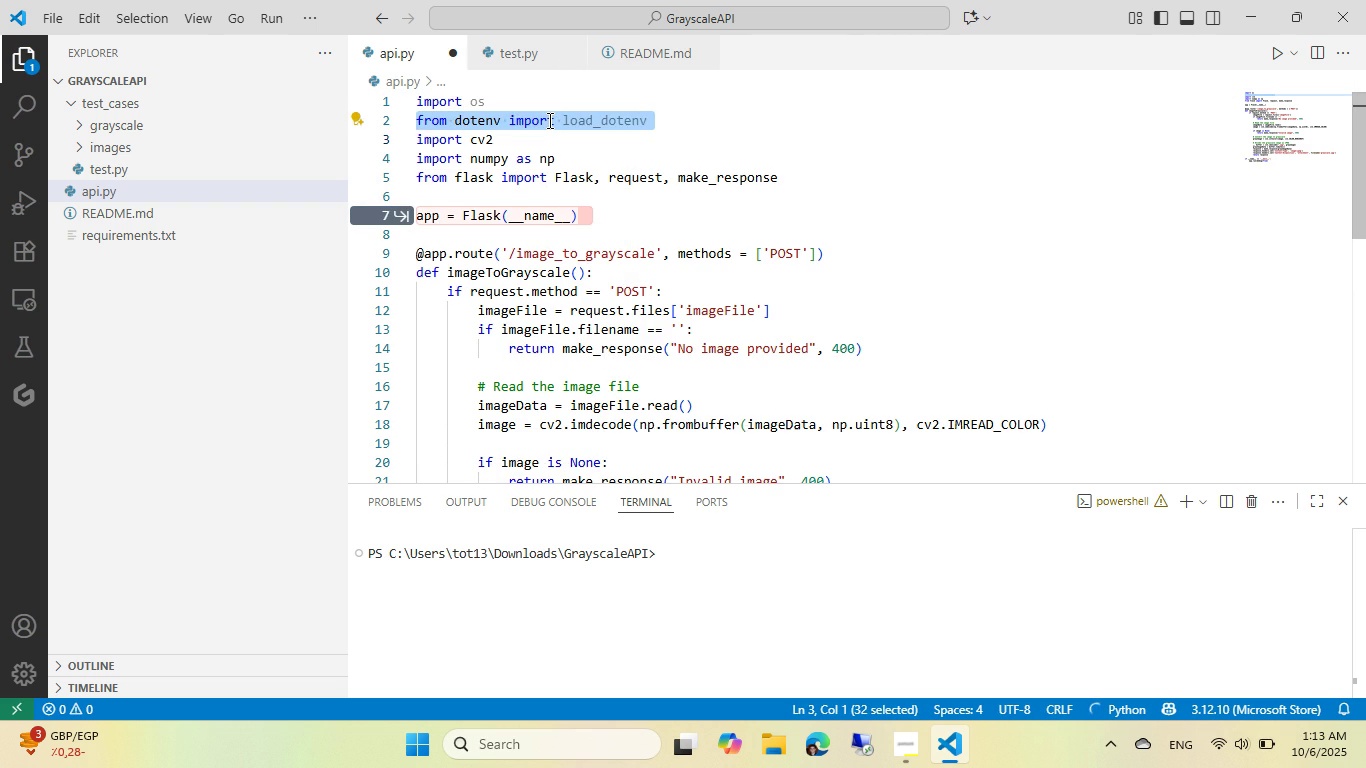 
key(Backspace)
 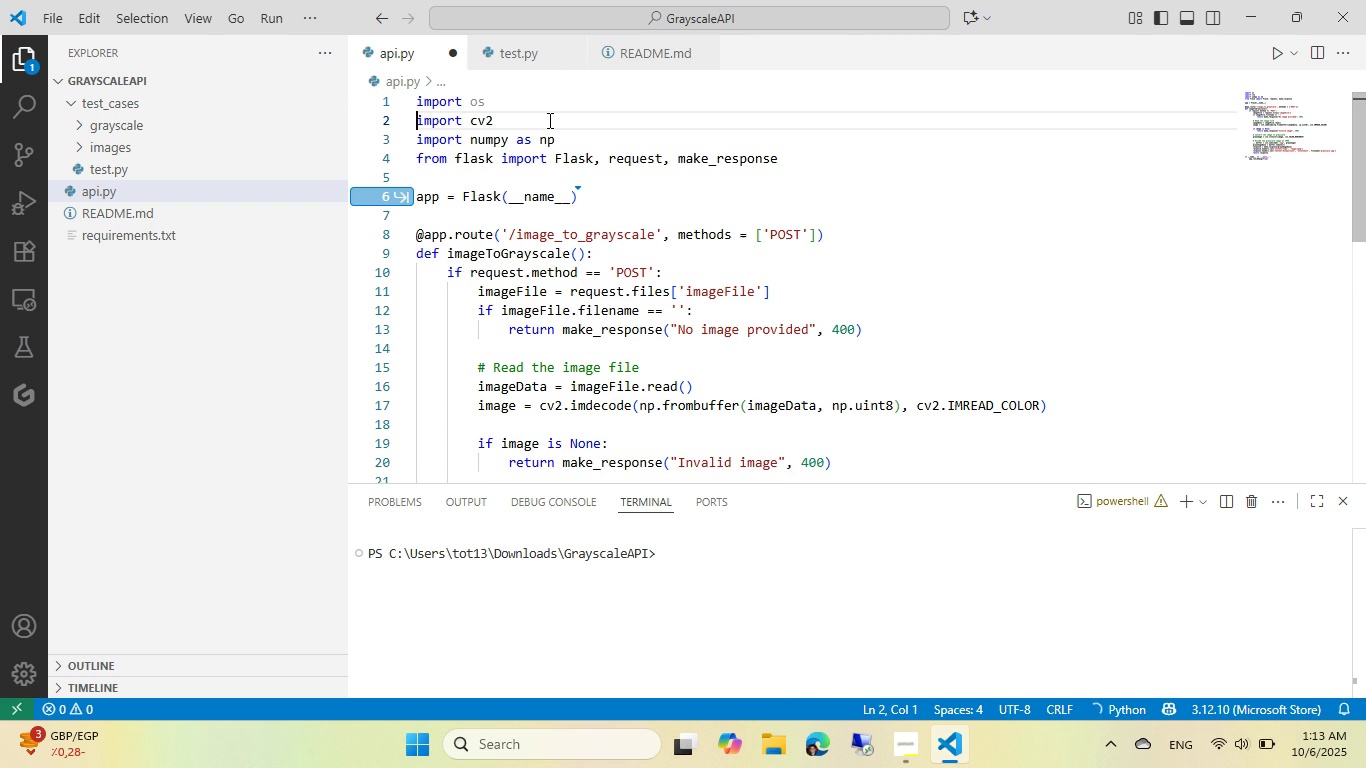 
key(Control+ControlLeft)
 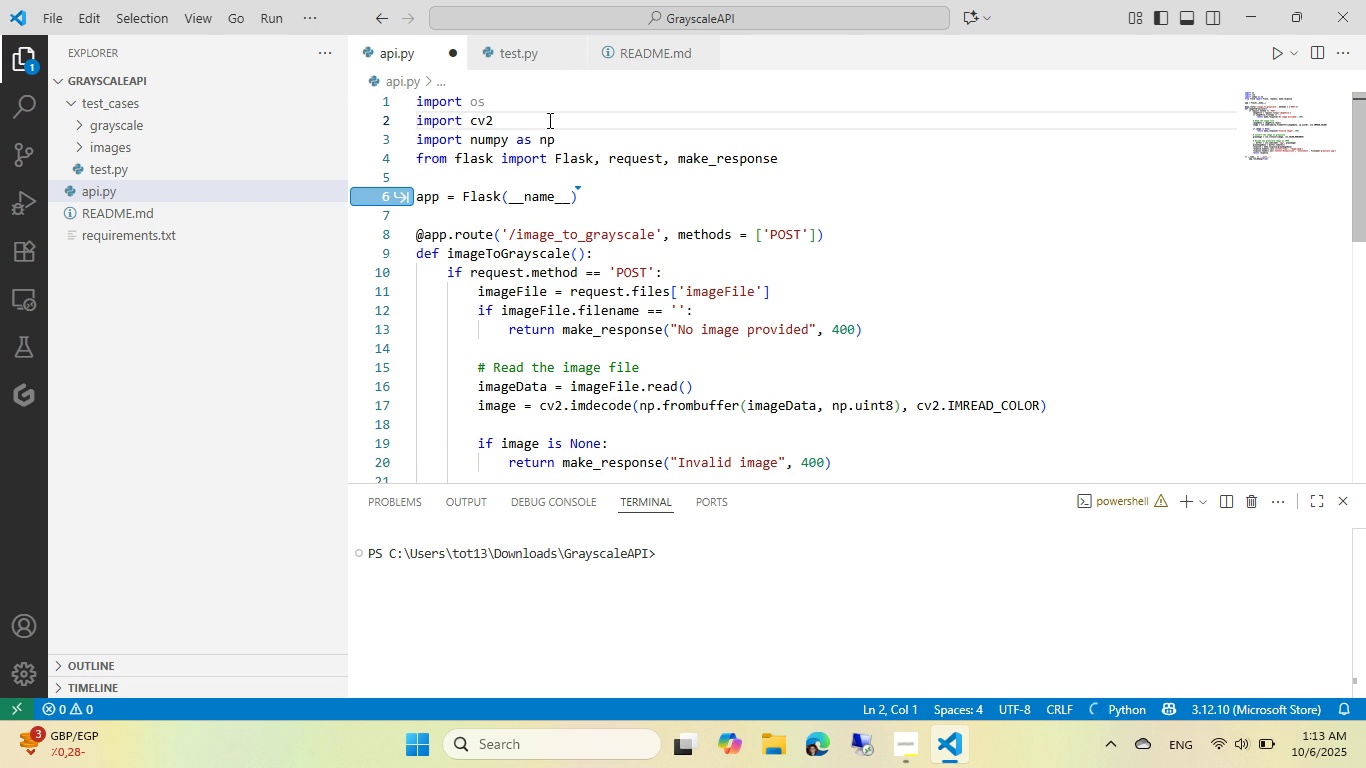 
key(Control+S)
 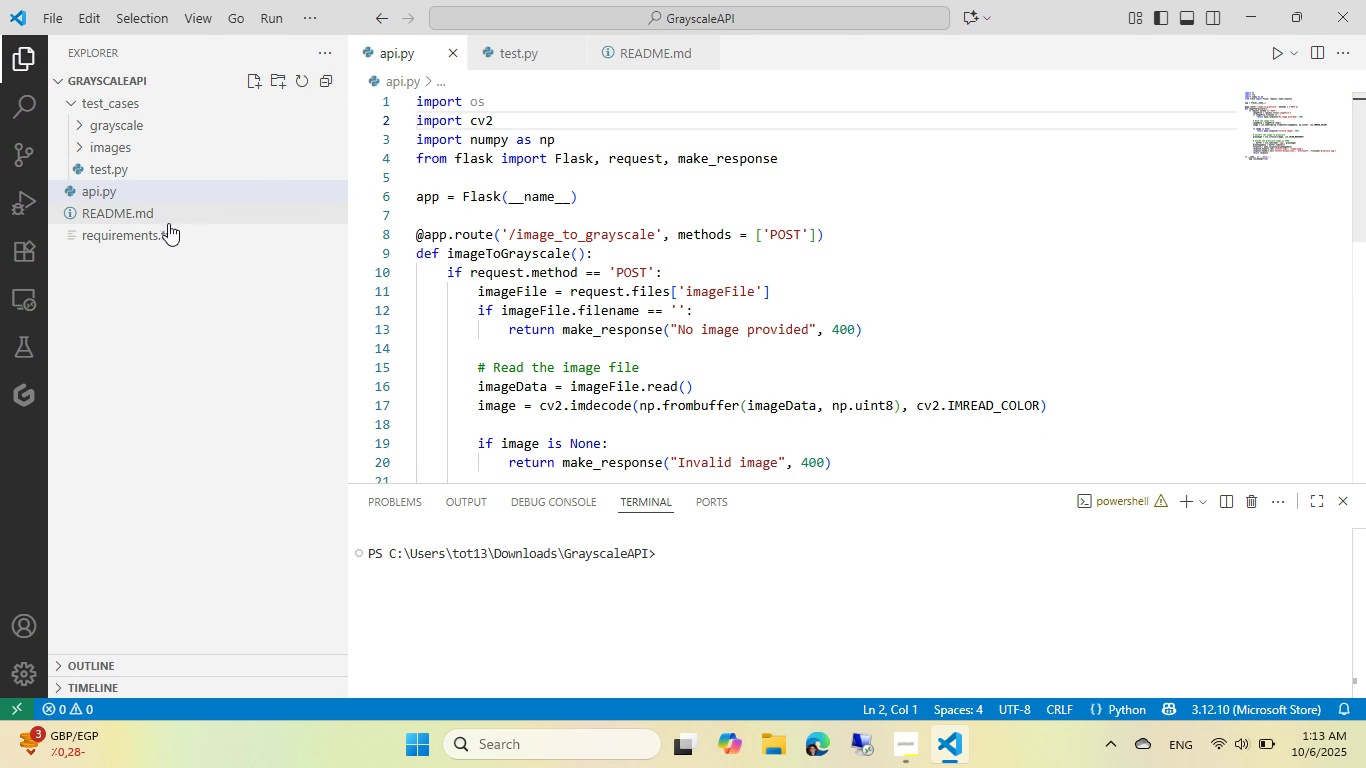 
left_click([158, 231])
 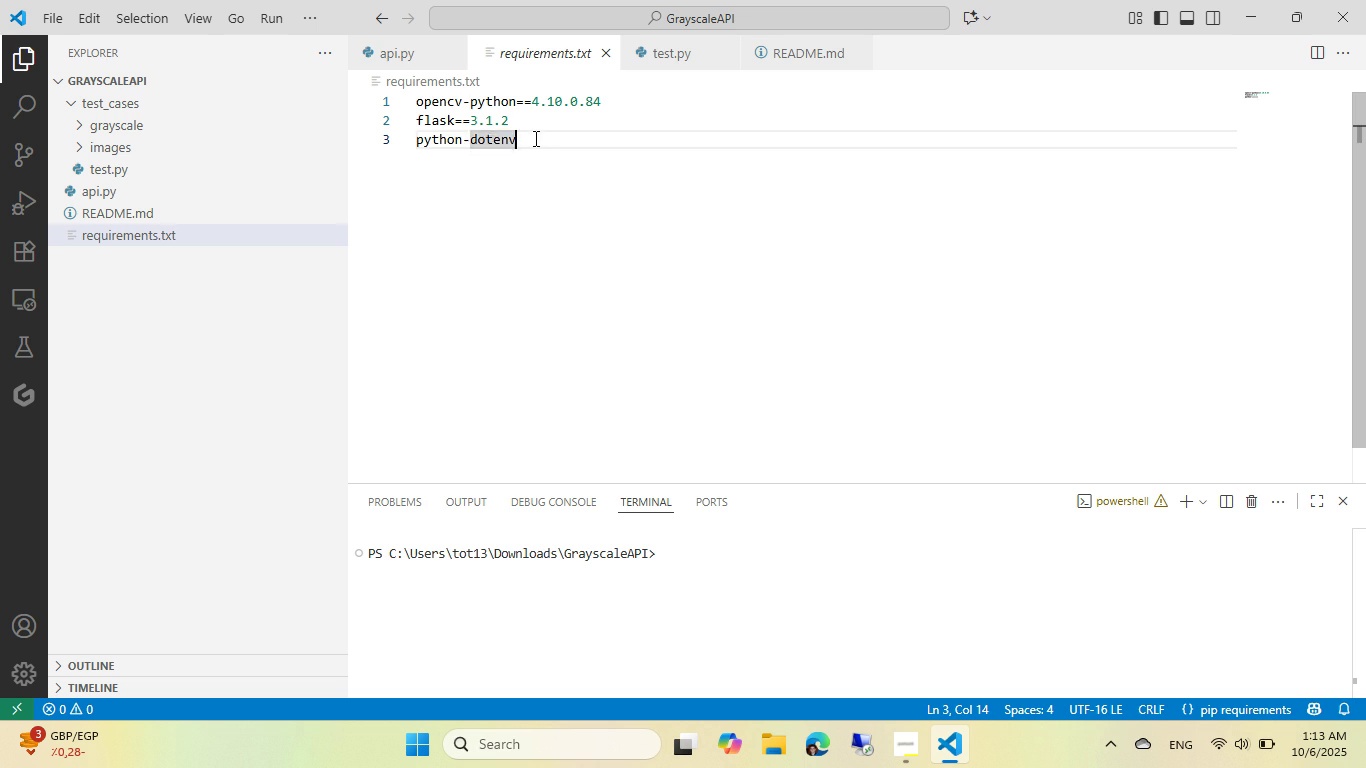 
key(Backspace)
 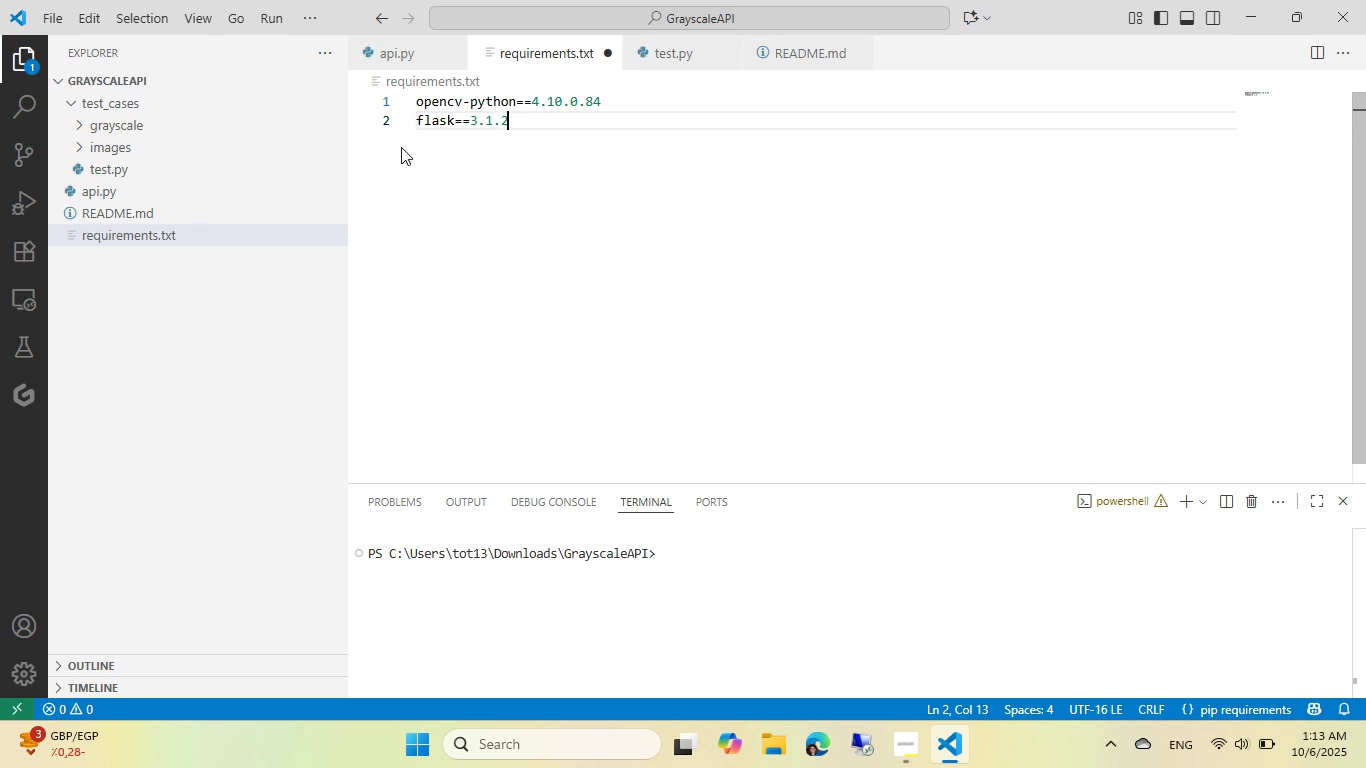 
key(Backspace)
 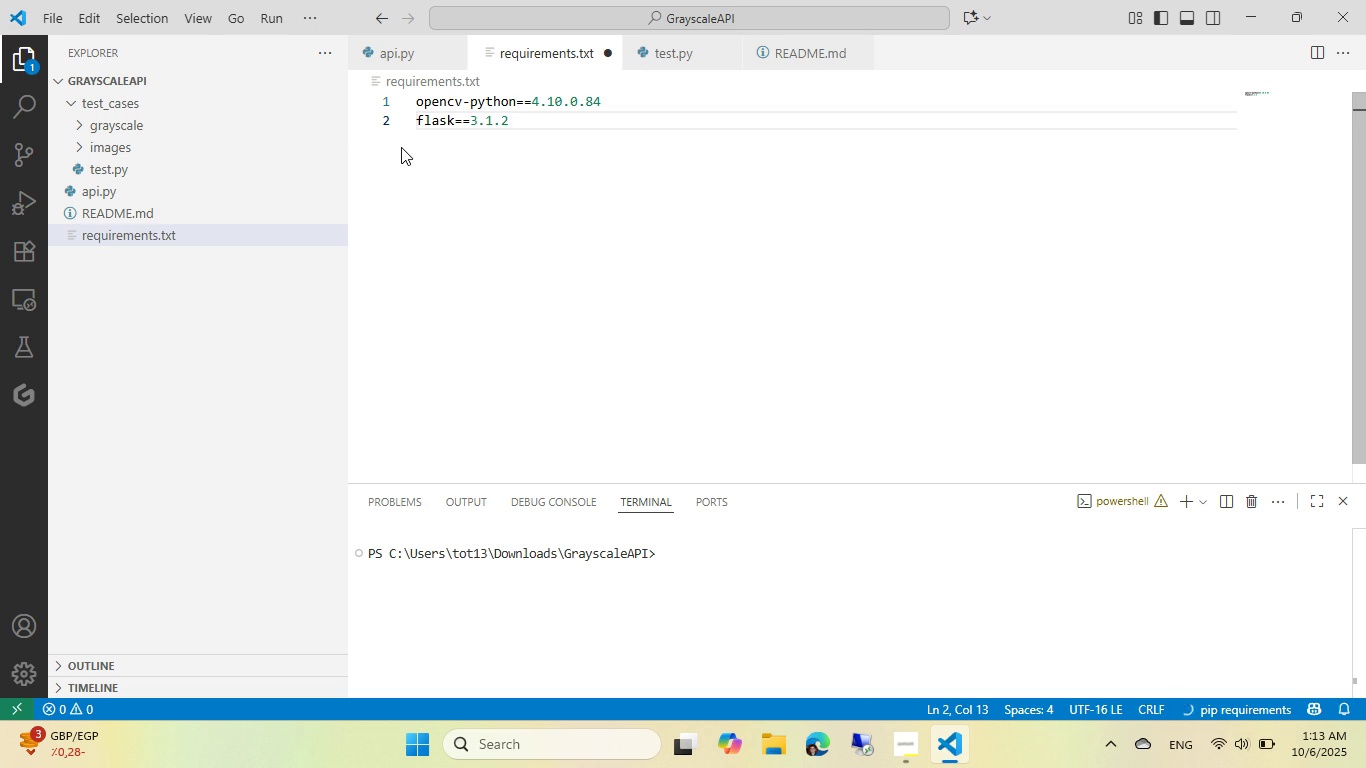 
key(Control+ControlLeft)
 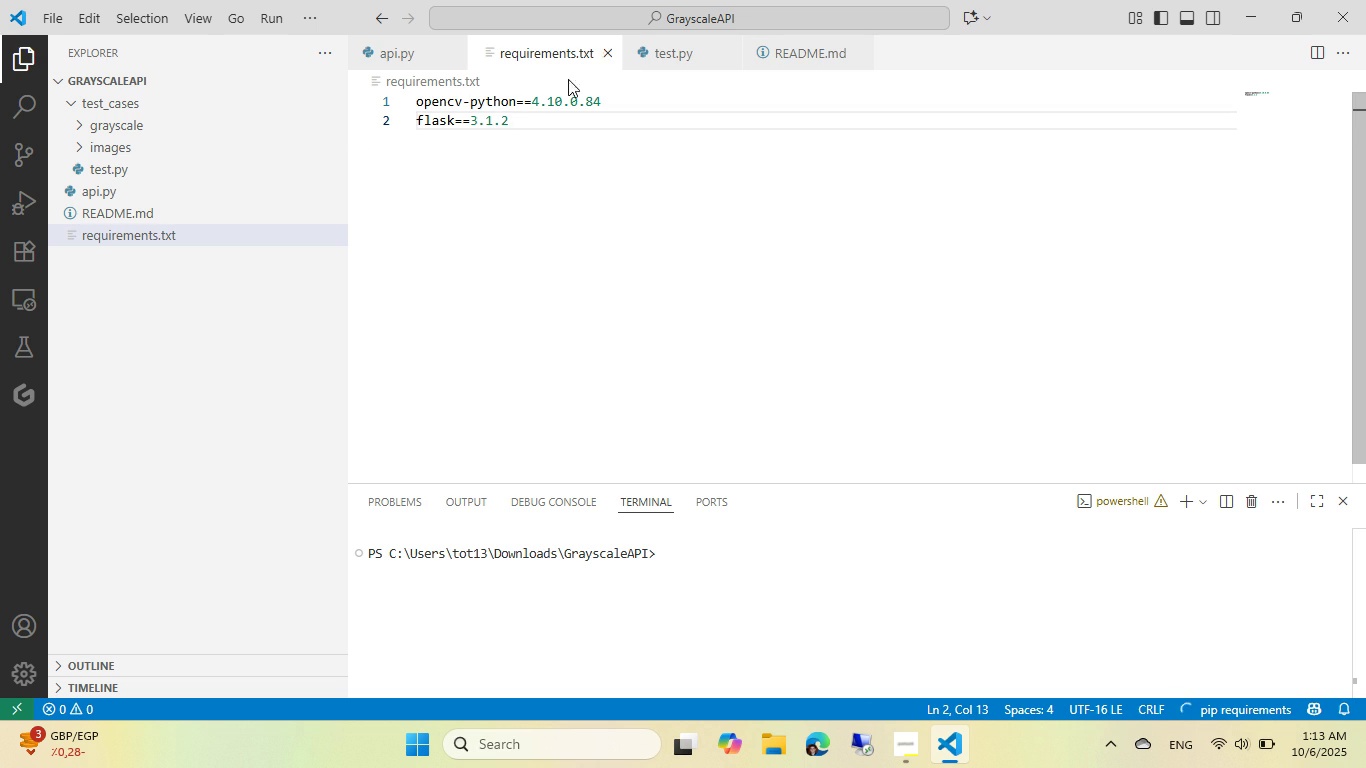 
key(Control+S)
 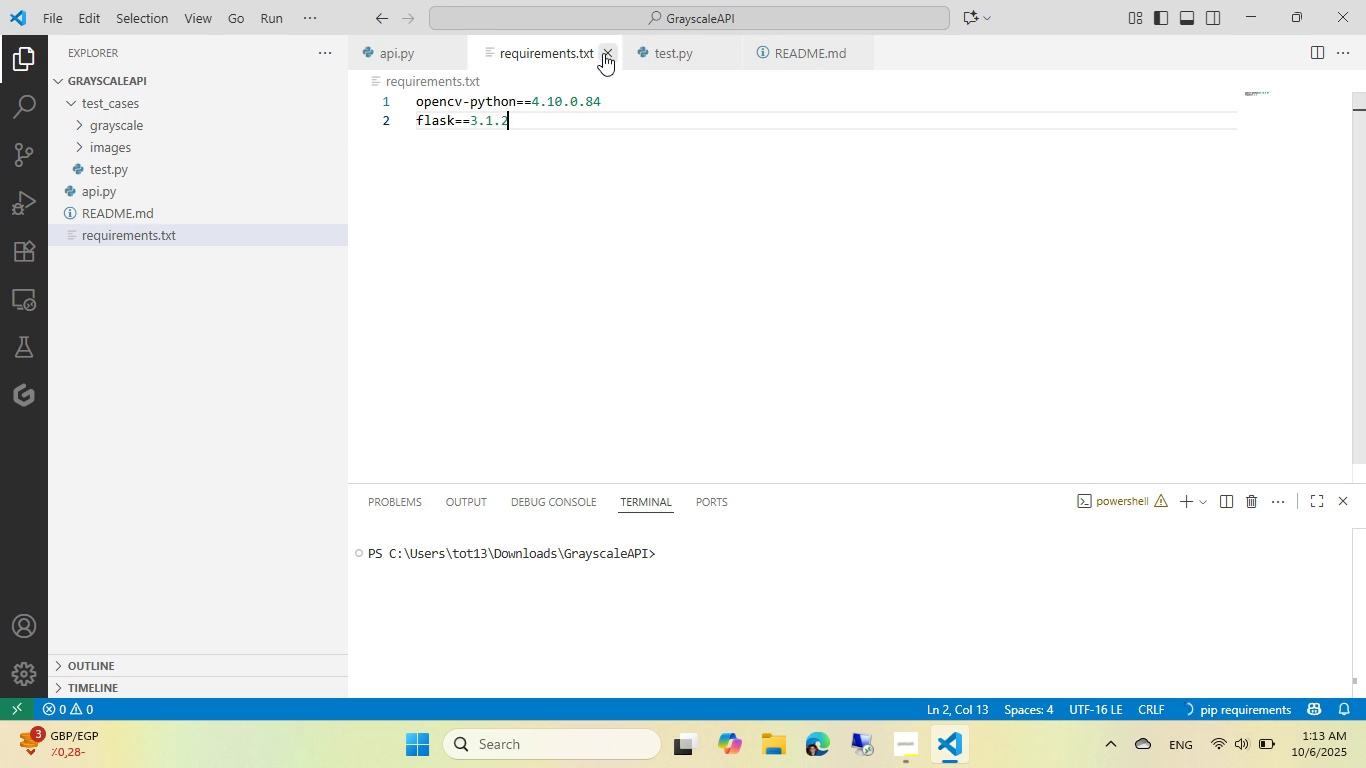 
left_click([603, 53])
 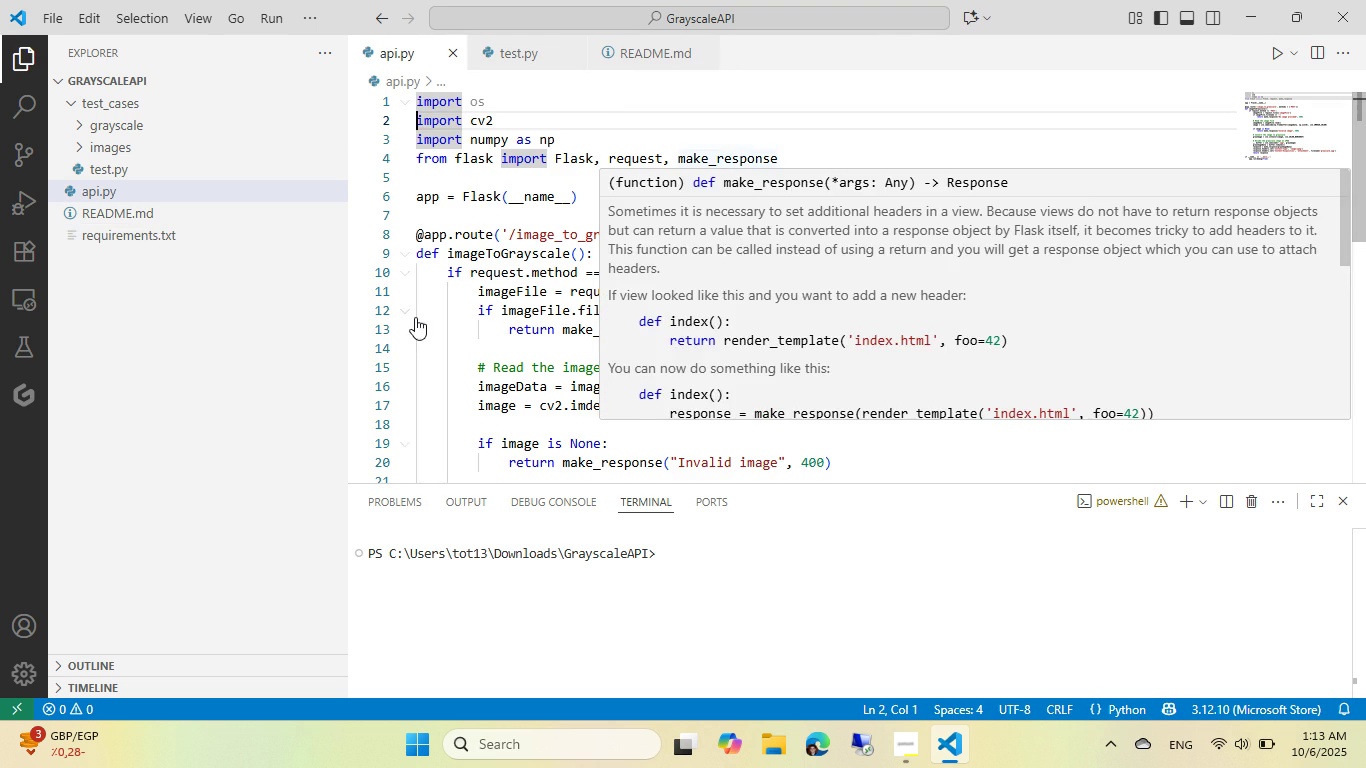 
scroll: coordinate [539, 332], scroll_direction: down, amount: 9.0
 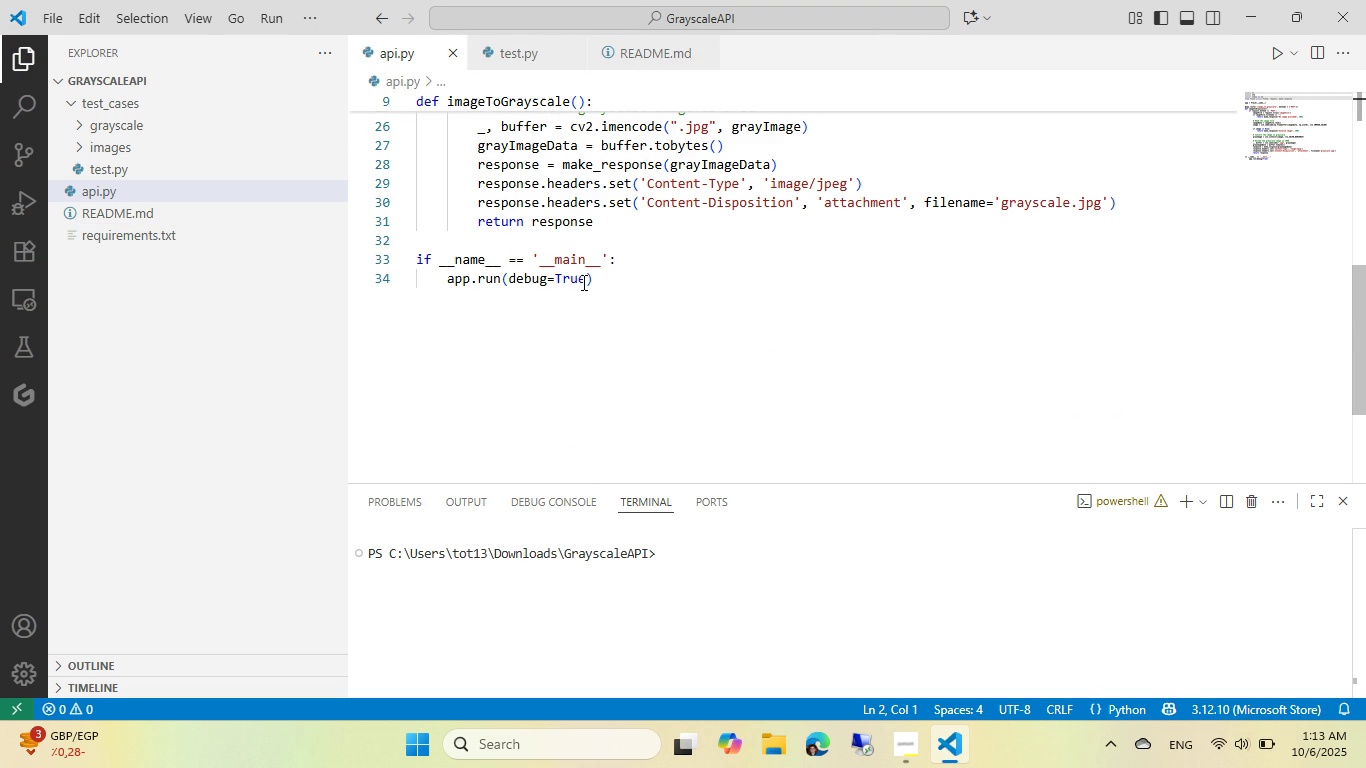 
left_click([582, 282])
 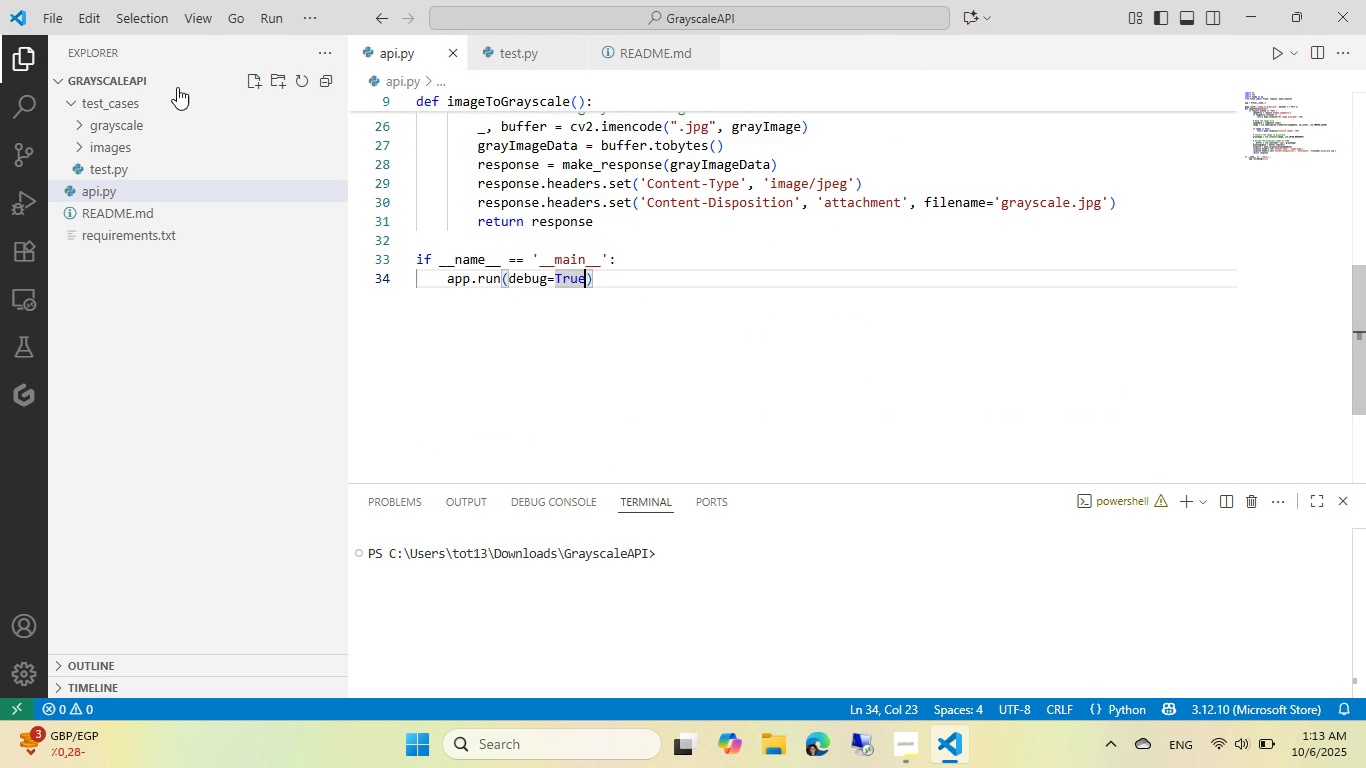 
wait(5.59)
 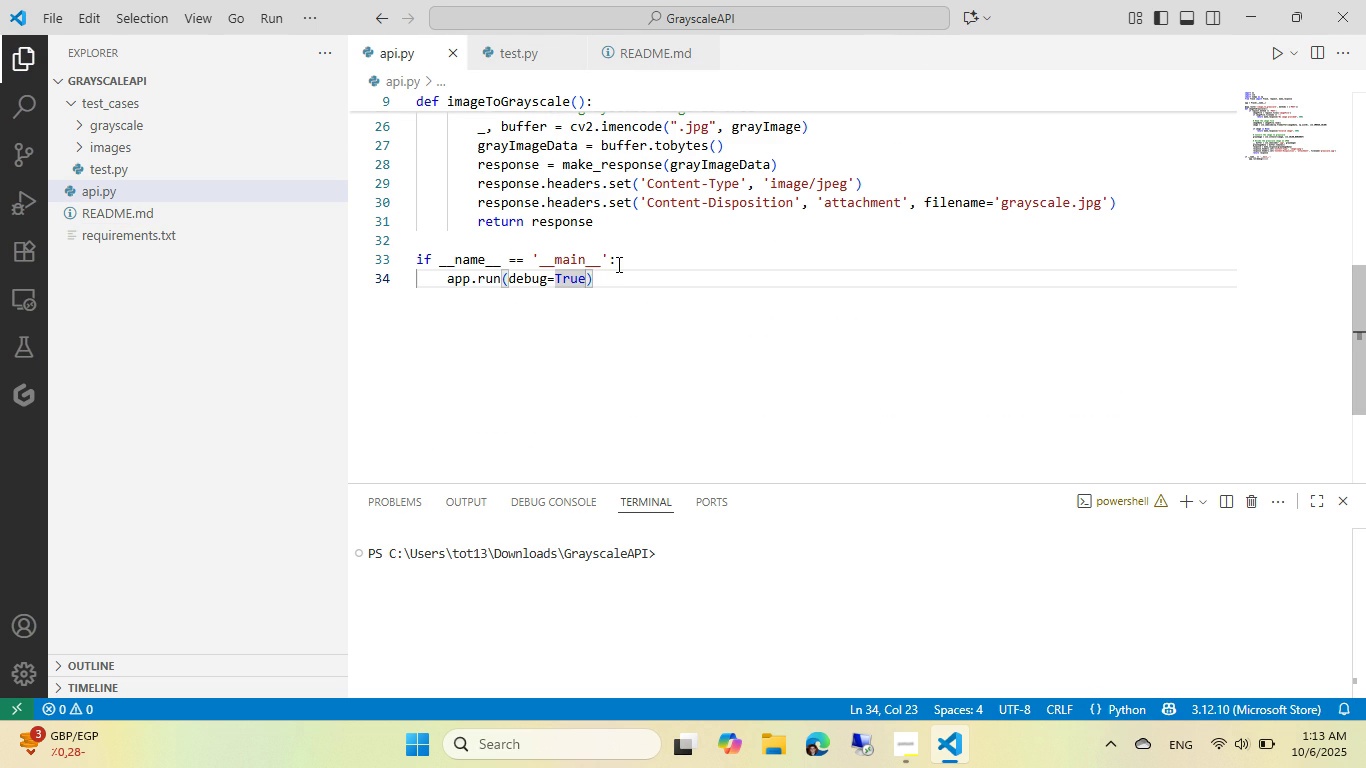 
left_click([147, 124])
 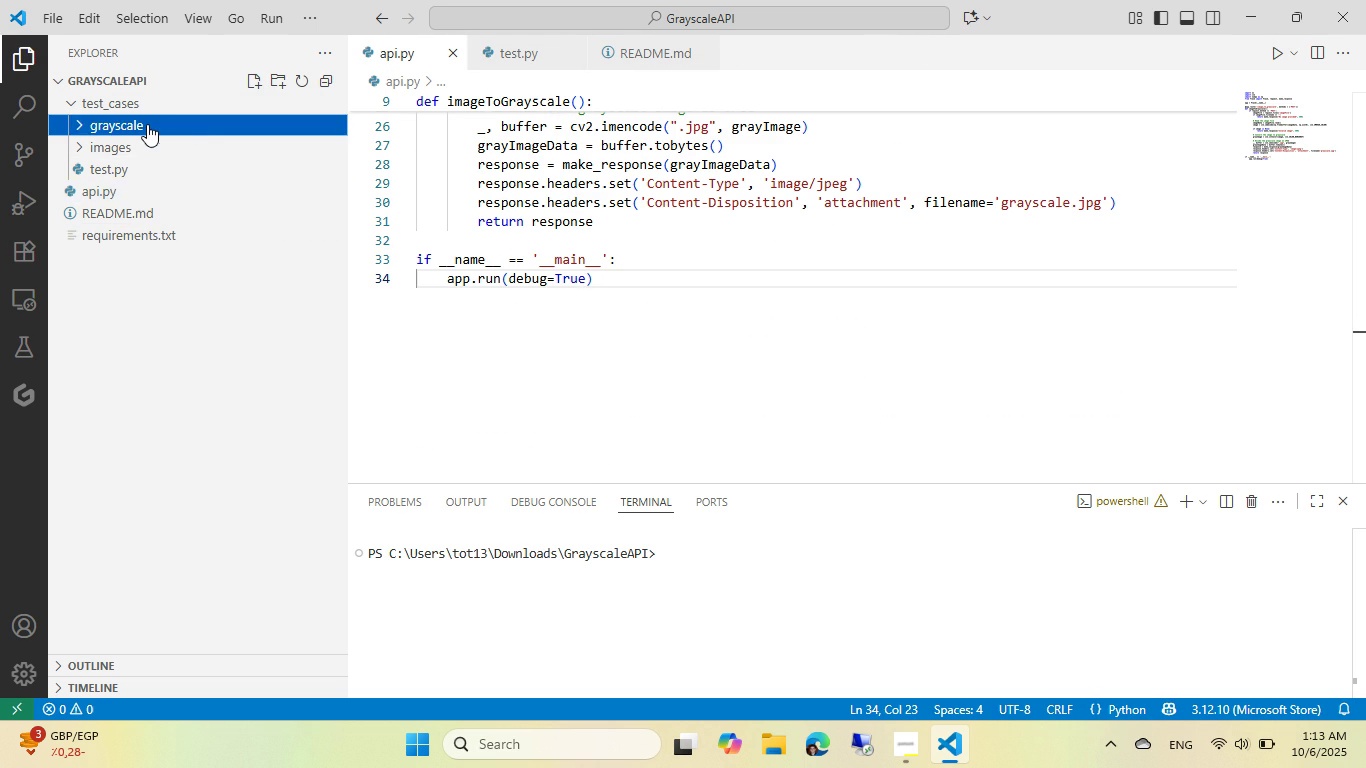 
left_click([147, 124])
 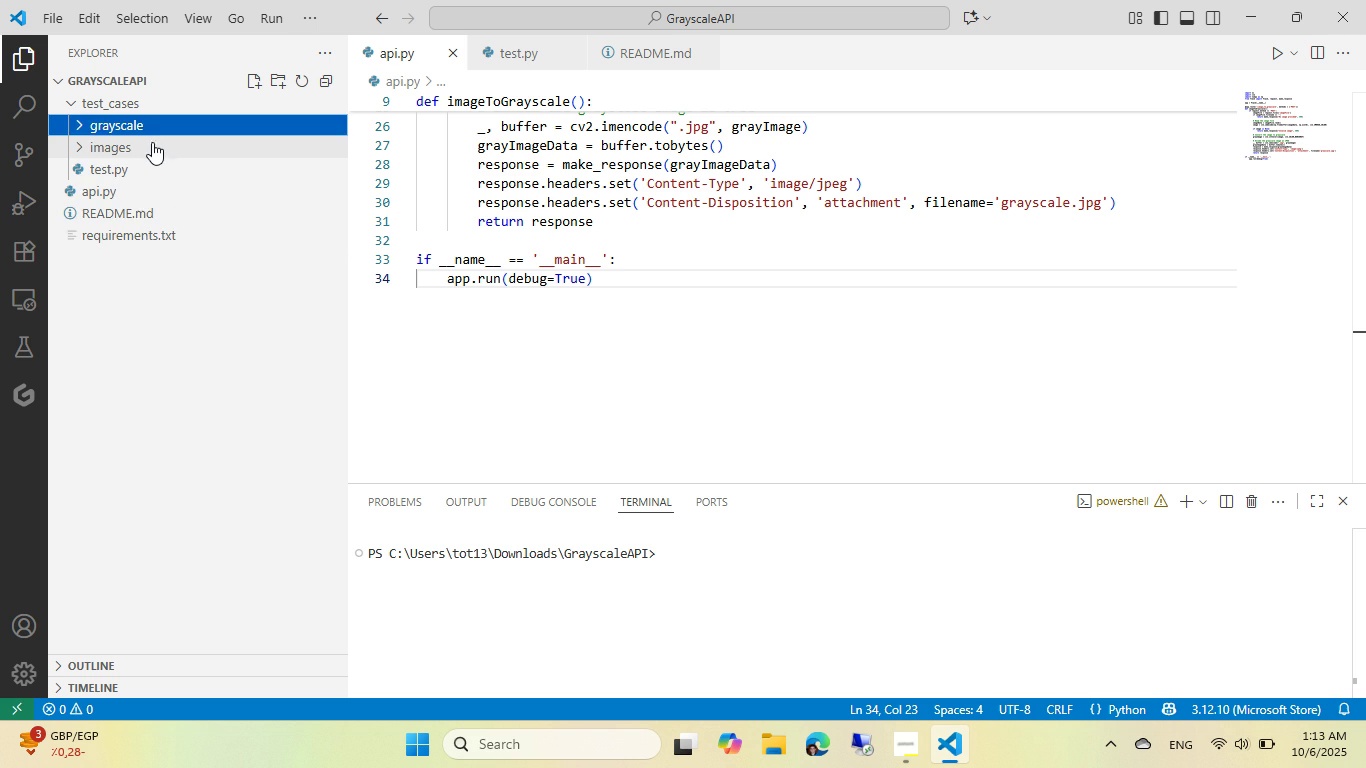 
left_click([152, 142])
 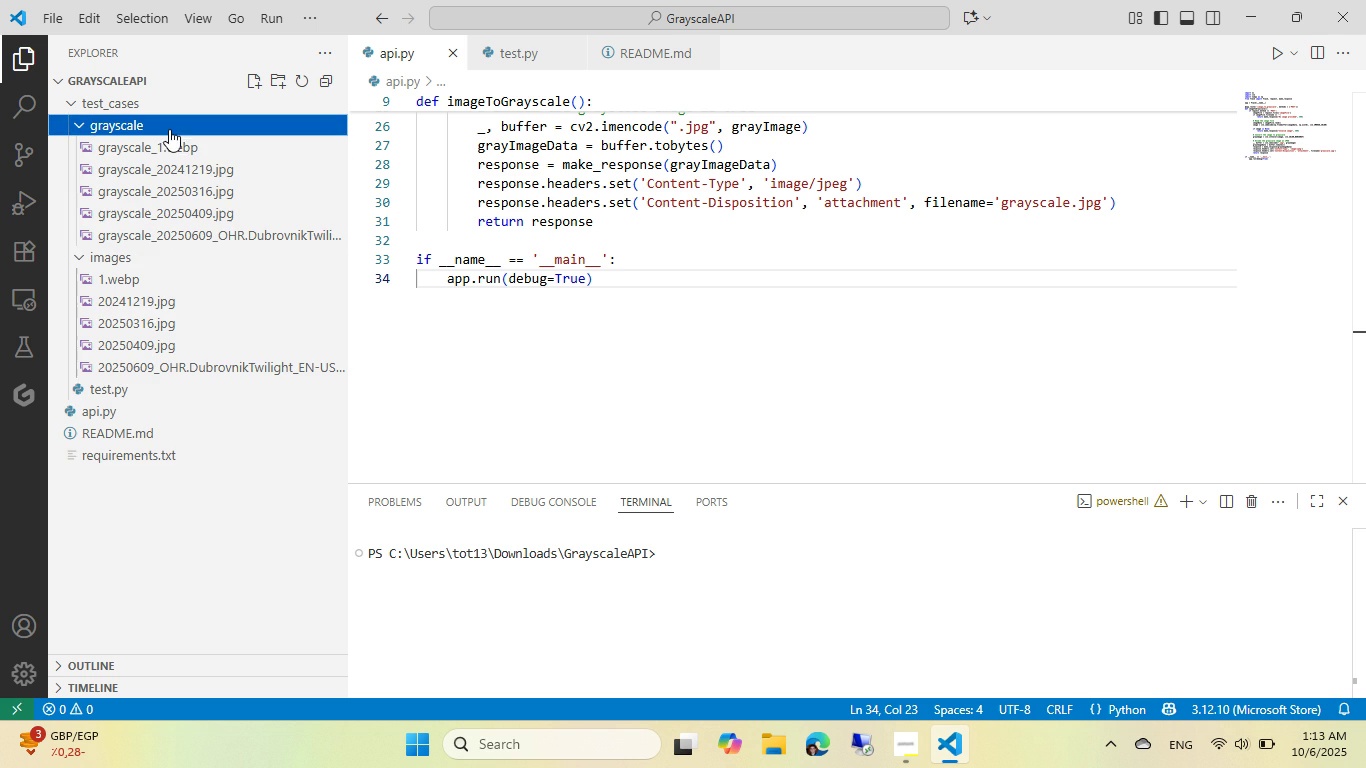 
left_click([169, 129])
 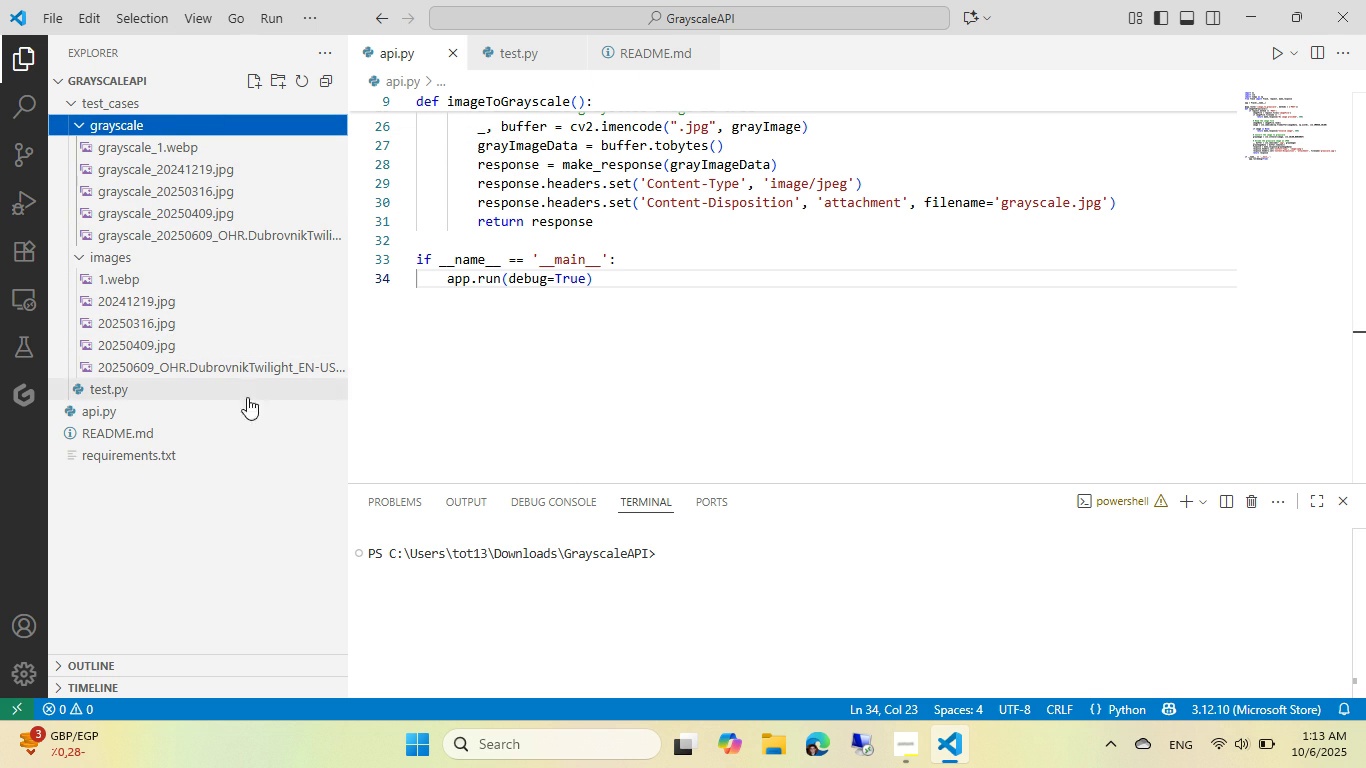 
wait(16.18)
 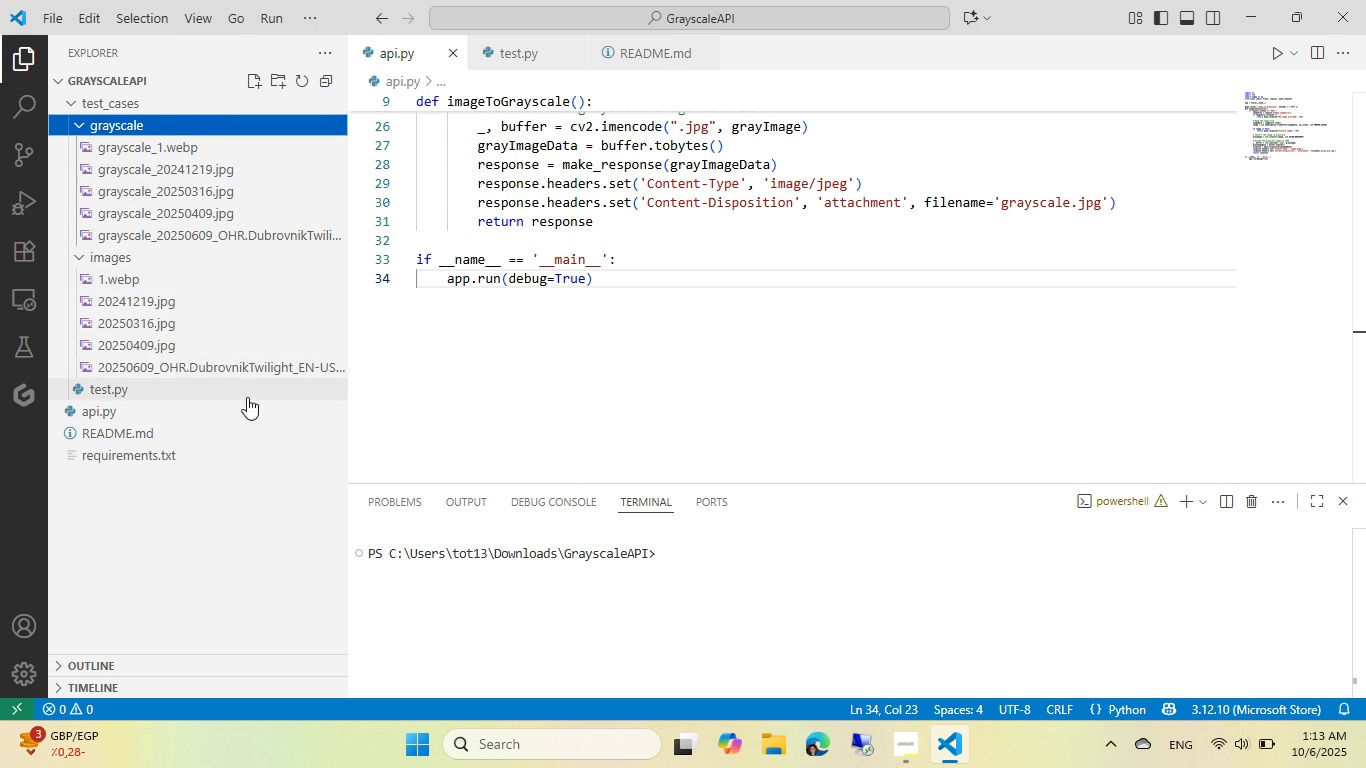 
left_click([312, 347])
 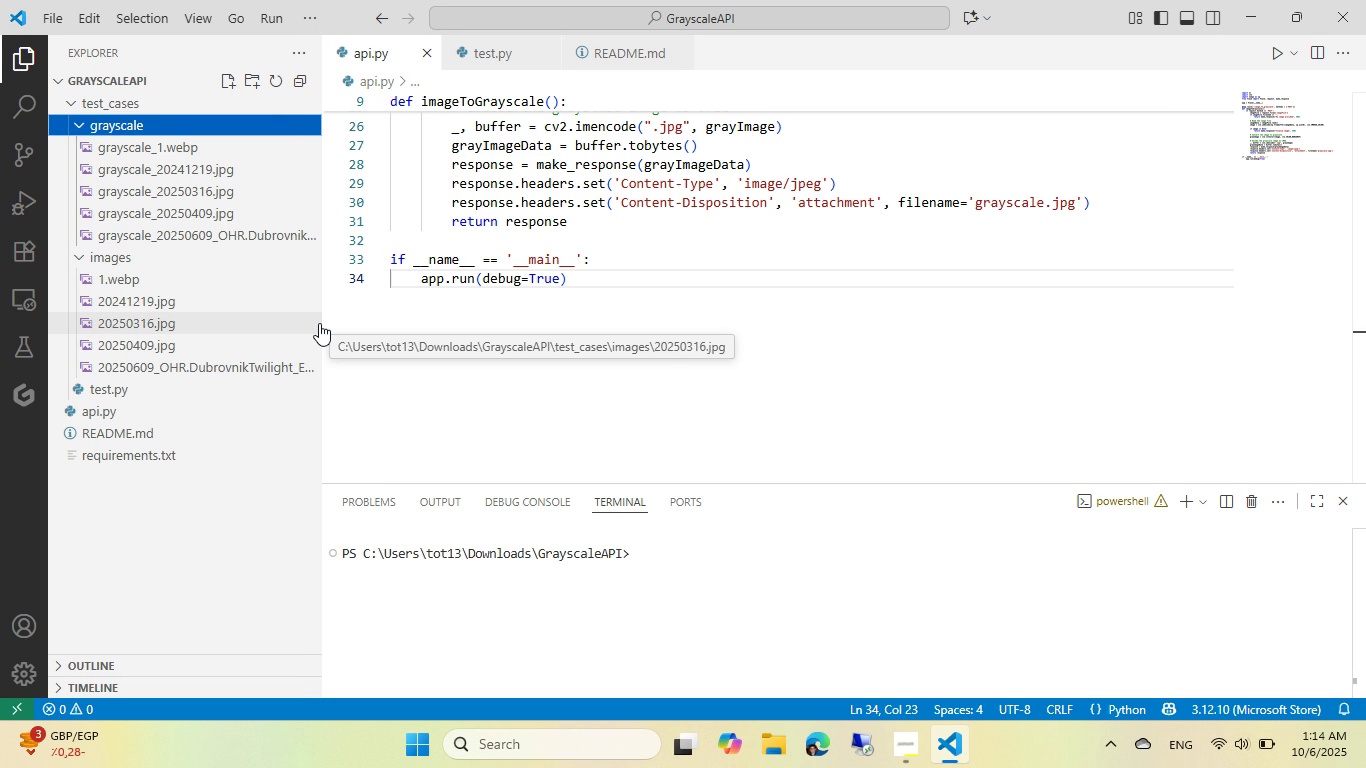 
wait(13.32)
 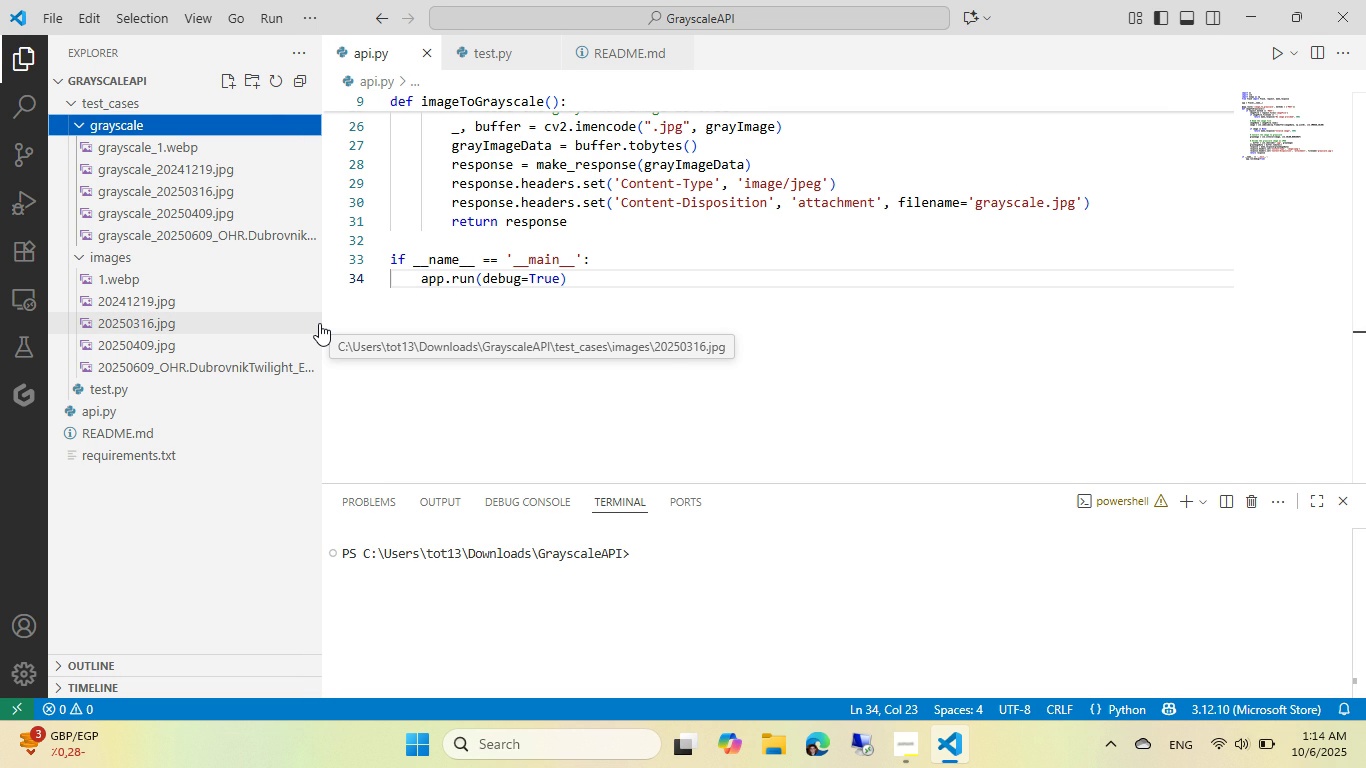 
left_click([775, 762])
 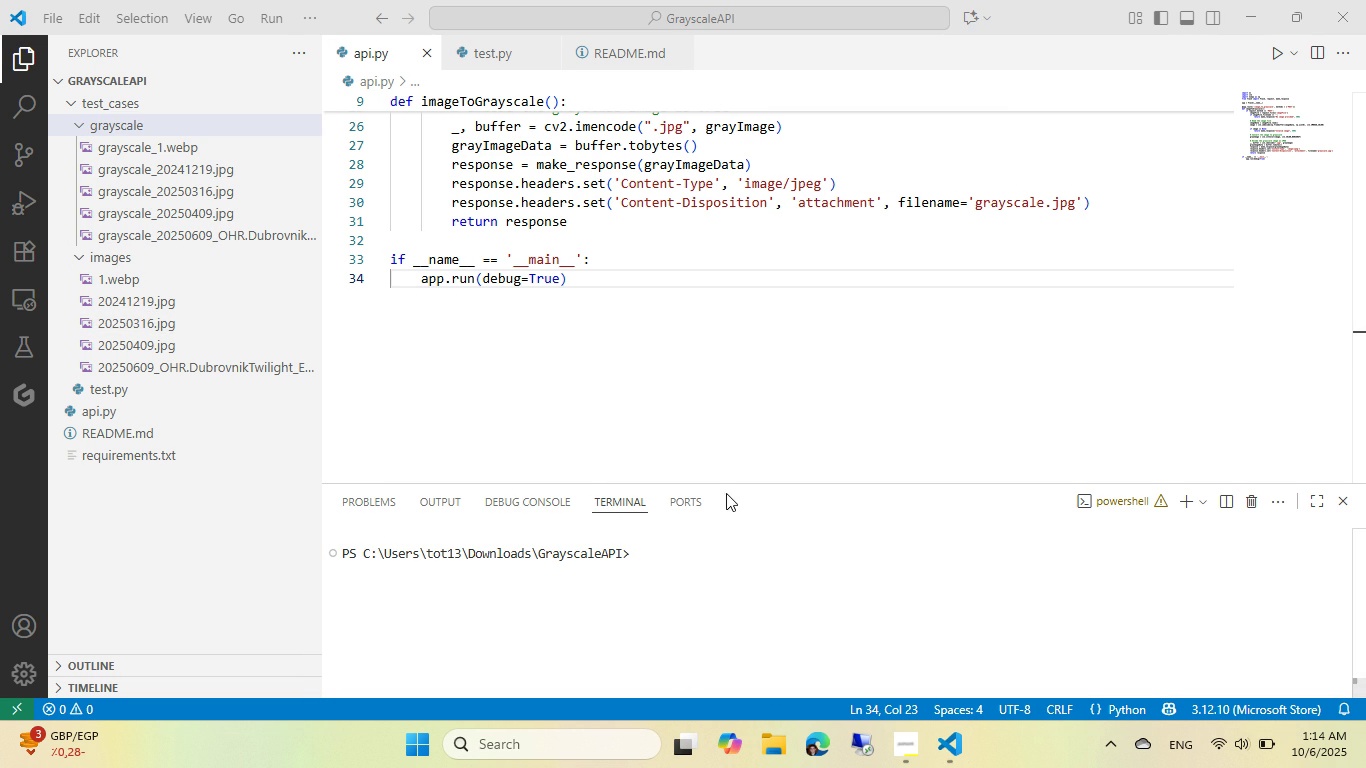 
mouse_move([592, 364])
 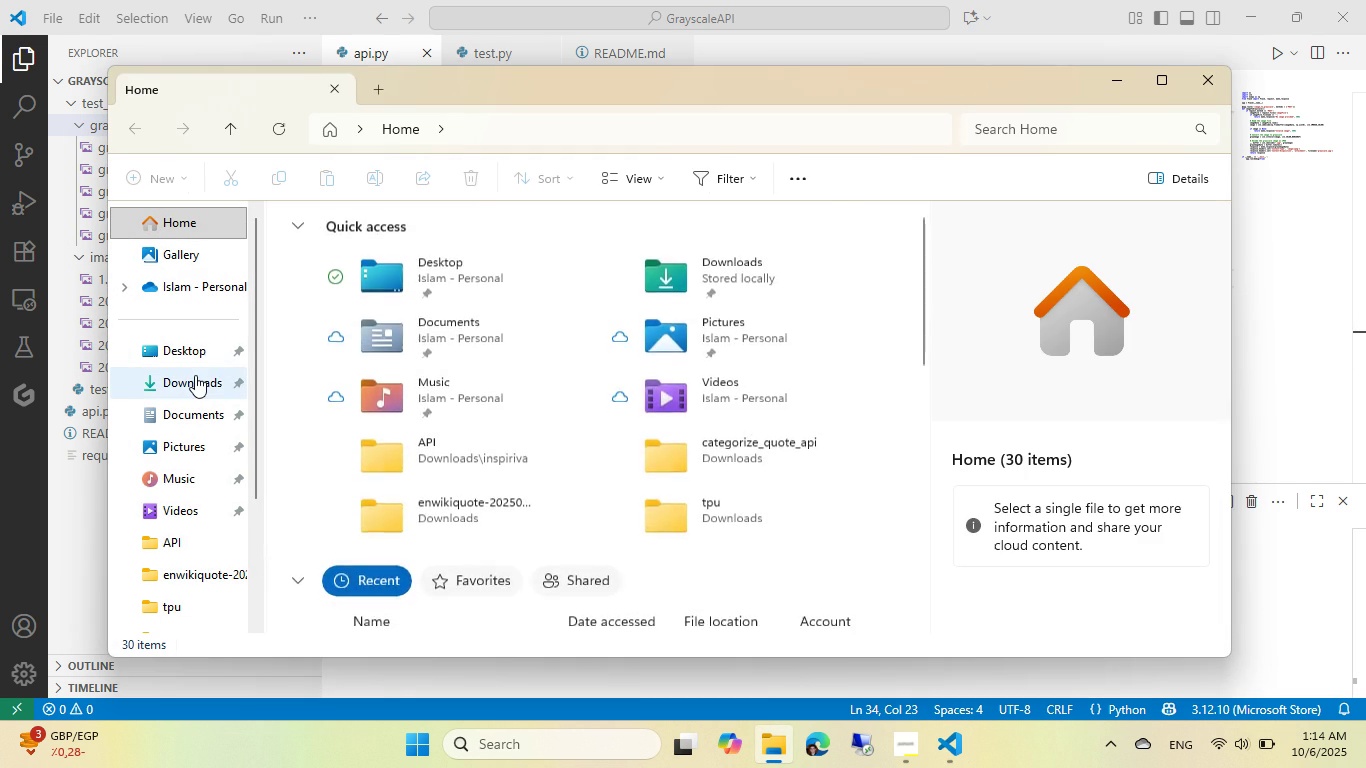 
left_click([195, 375])
 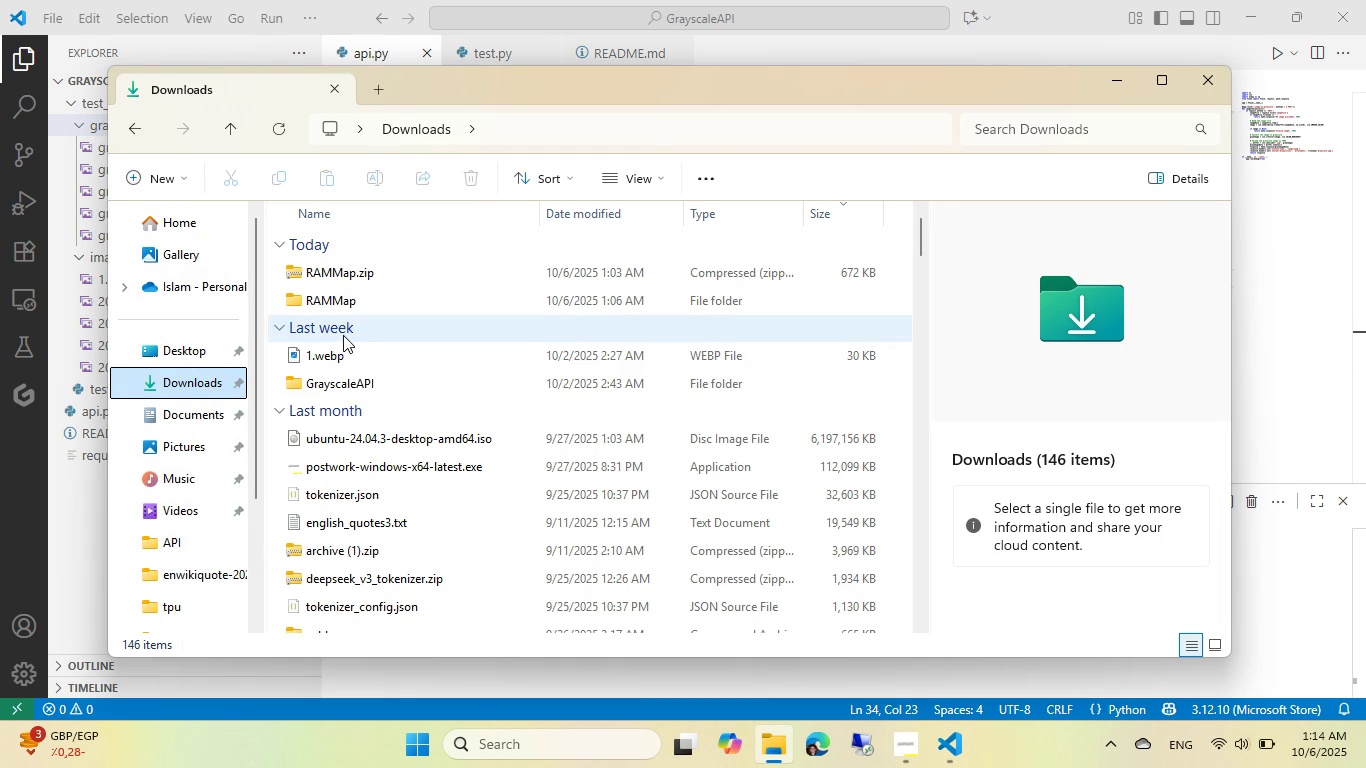 
mouse_move([365, 425])
 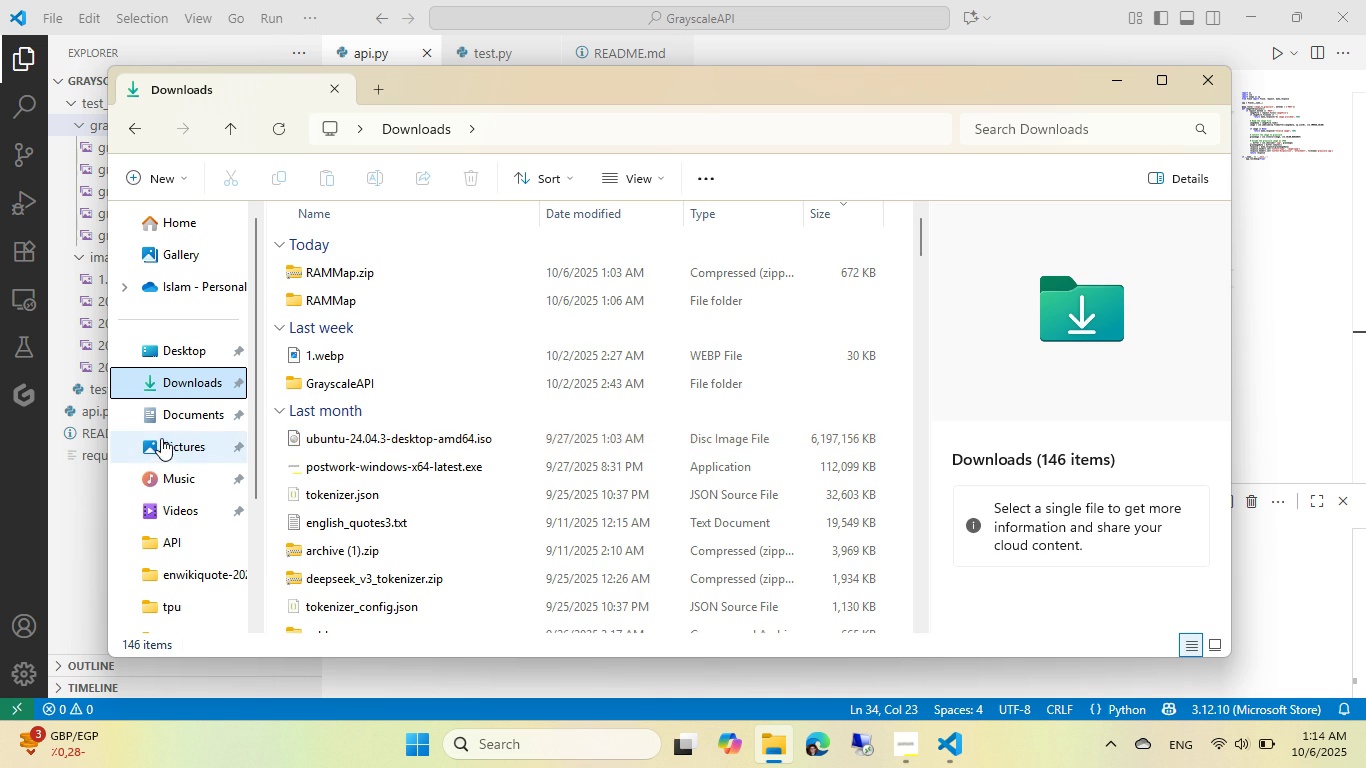 
left_click([161, 438])
 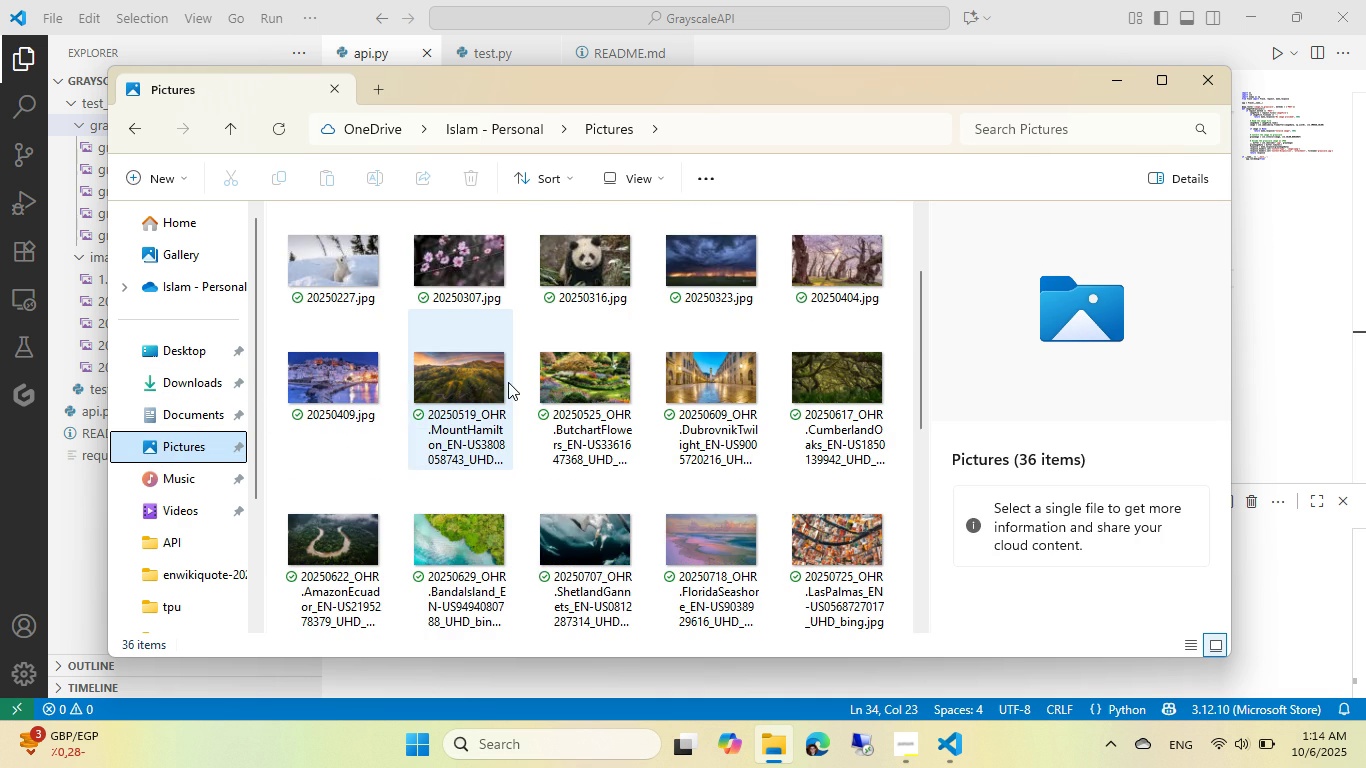 
scroll: coordinate [527, 413], scroll_direction: down, amount: 2.0
 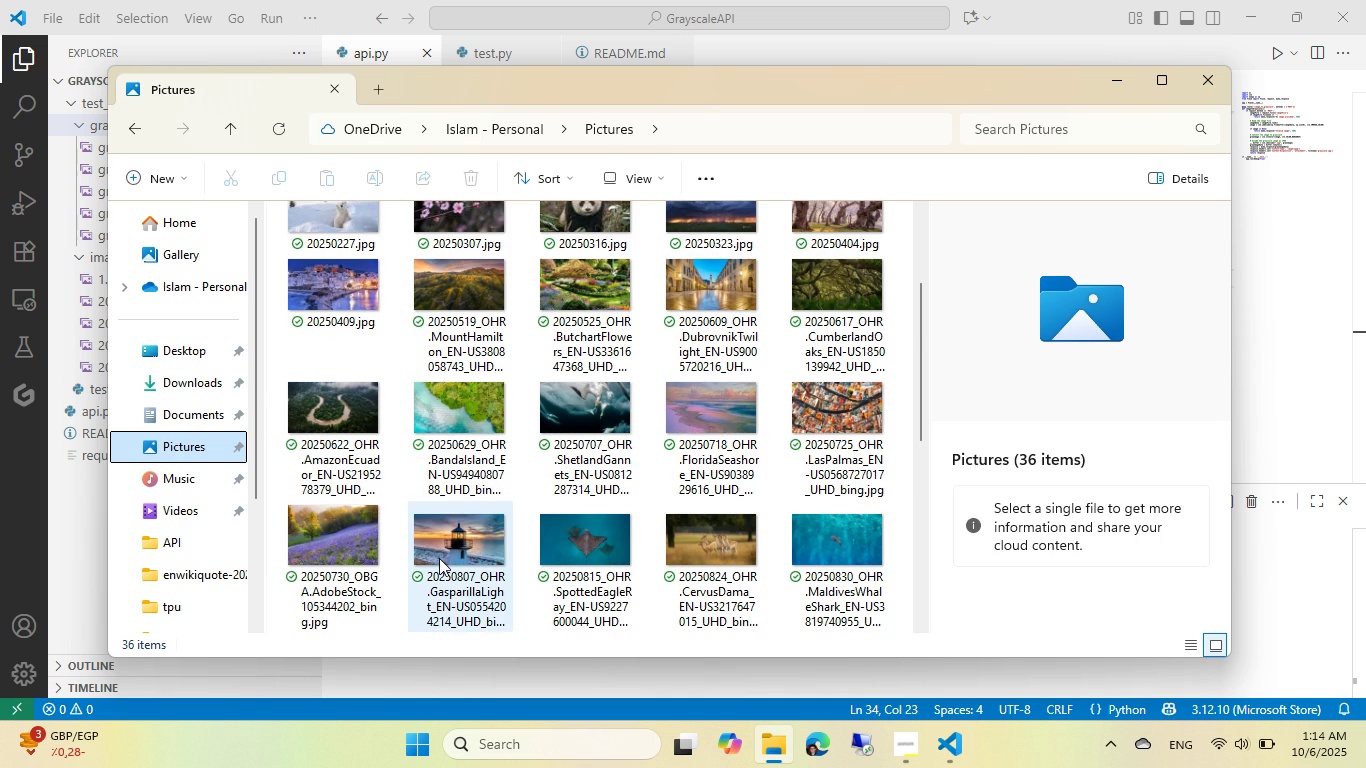 
left_click([439, 558])
 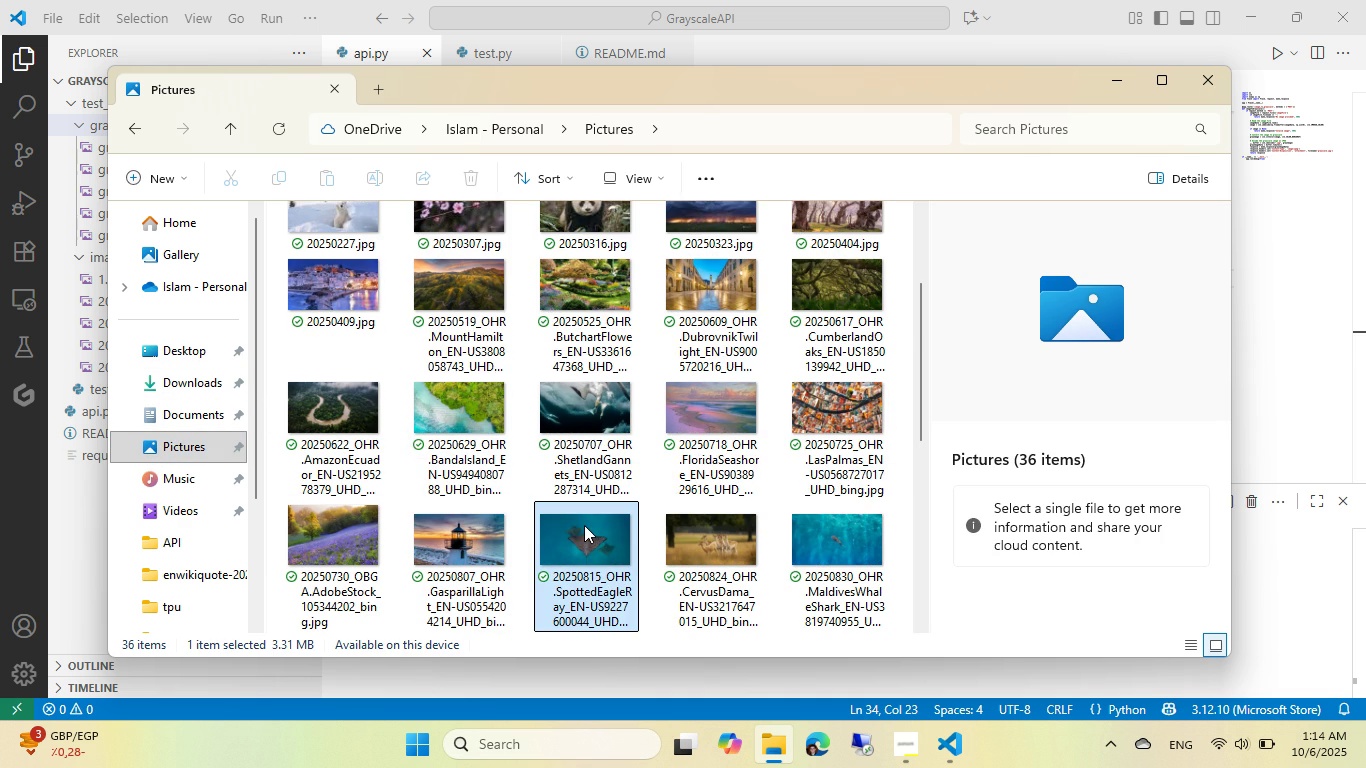 
left_click([584, 525])
 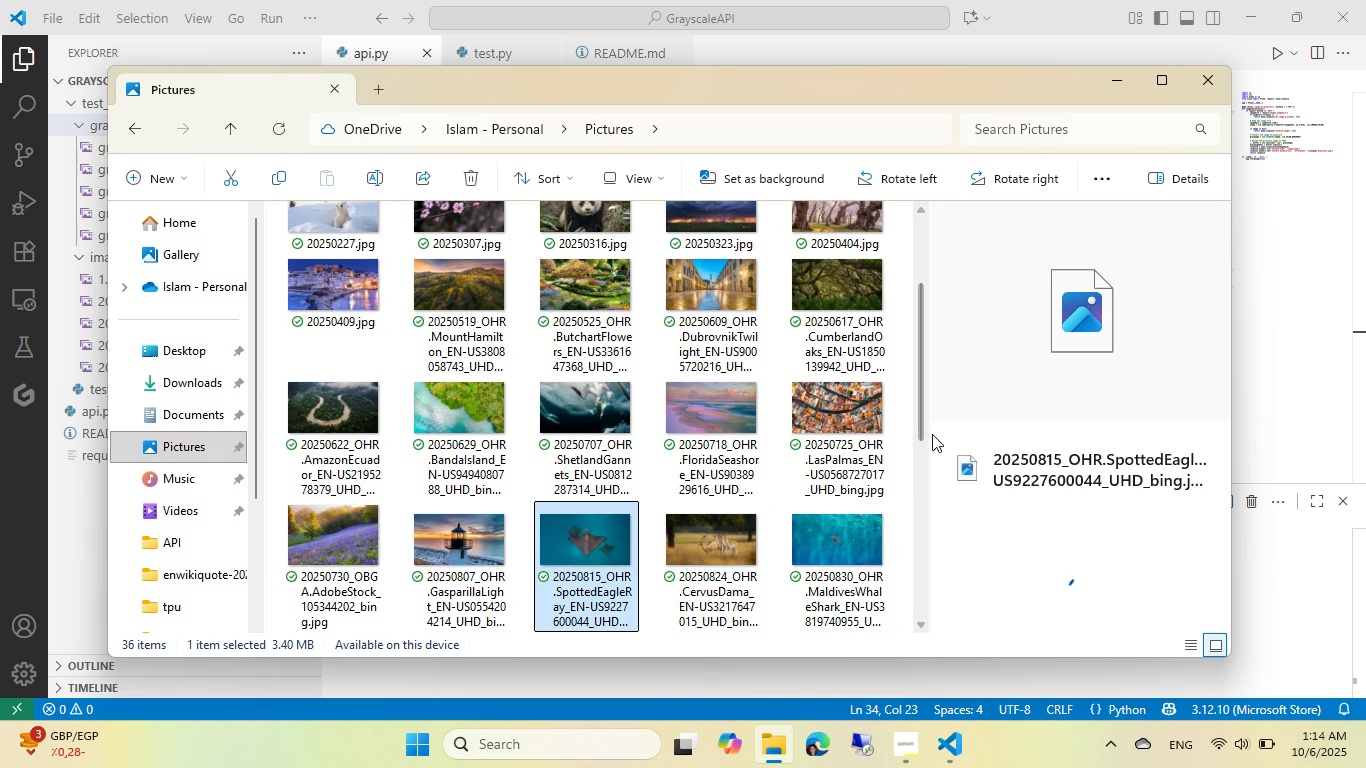 
scroll: coordinate [839, 525], scroll_direction: down, amount: 4.0
 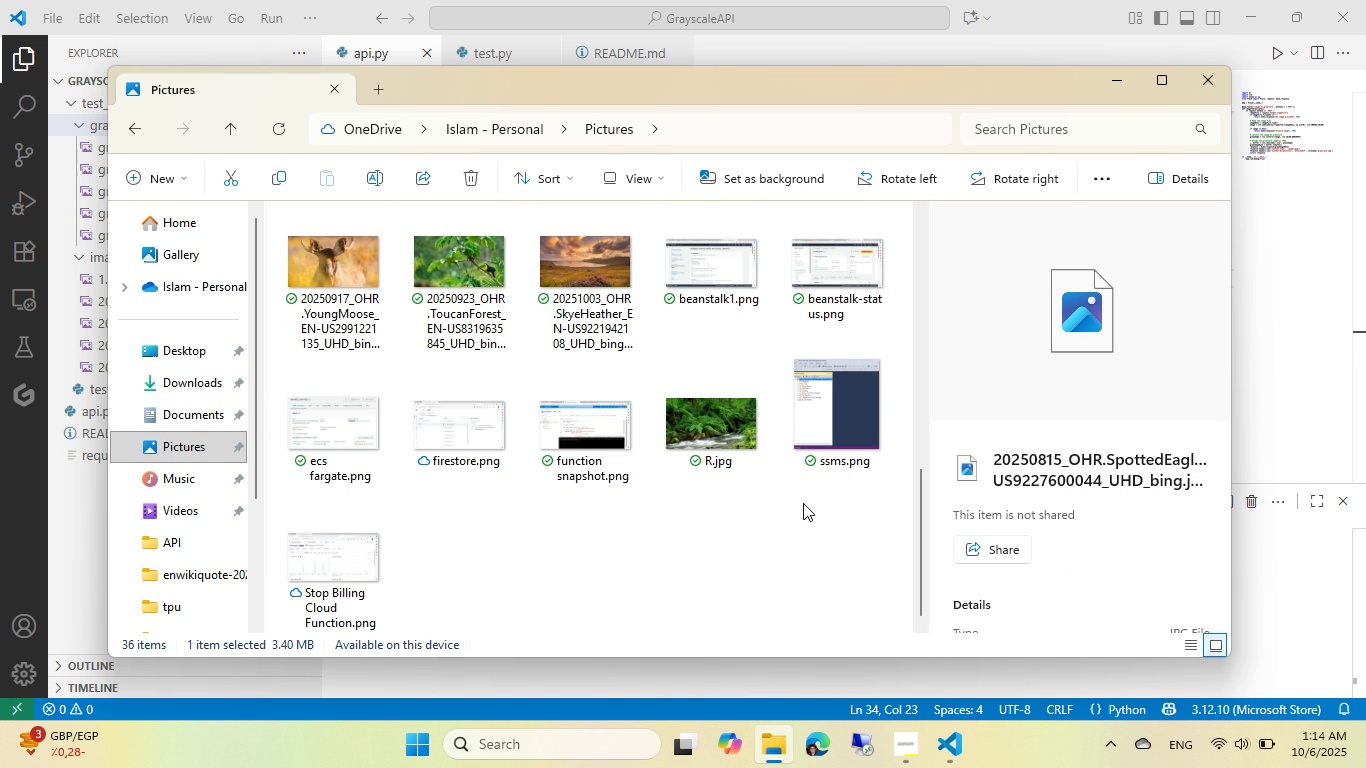 
mouse_move([779, 513])
 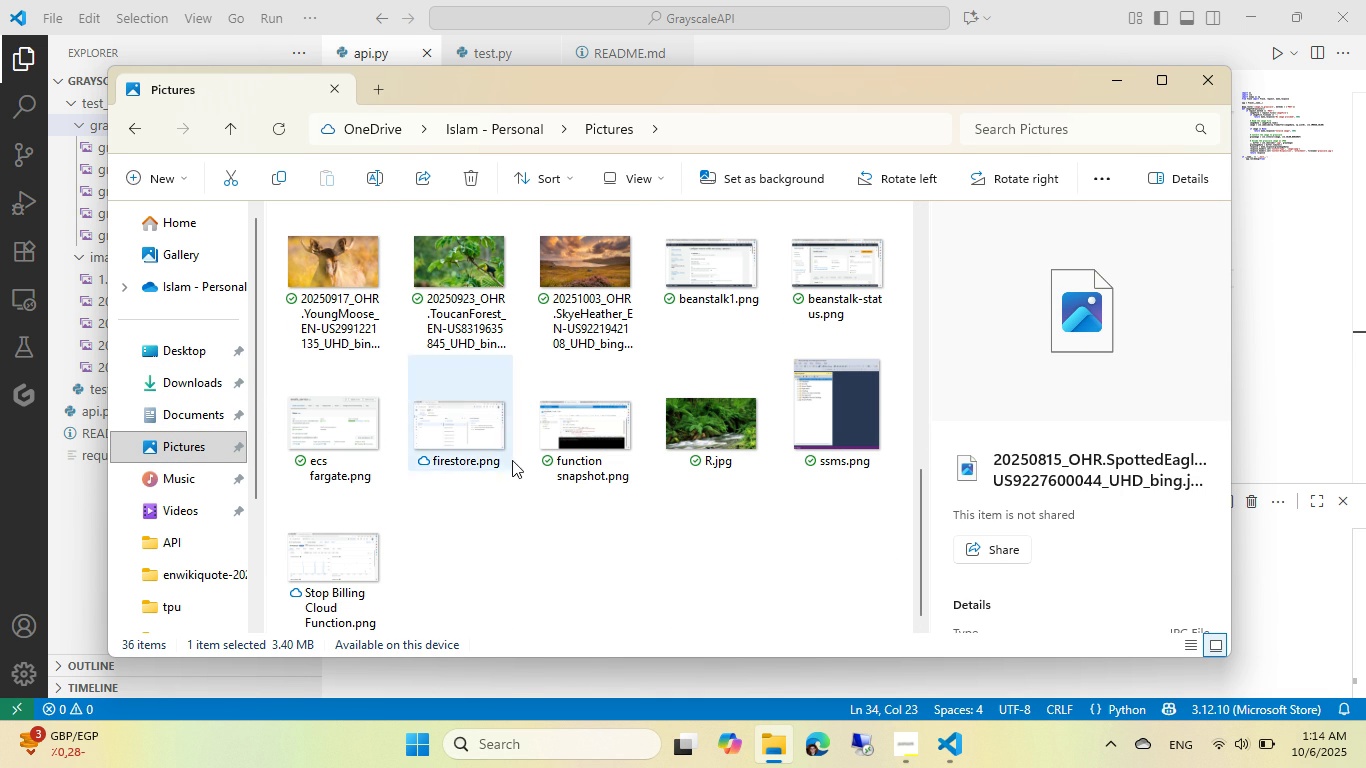 
scroll: coordinate [434, 494], scroll_direction: down, amount: 3.0
 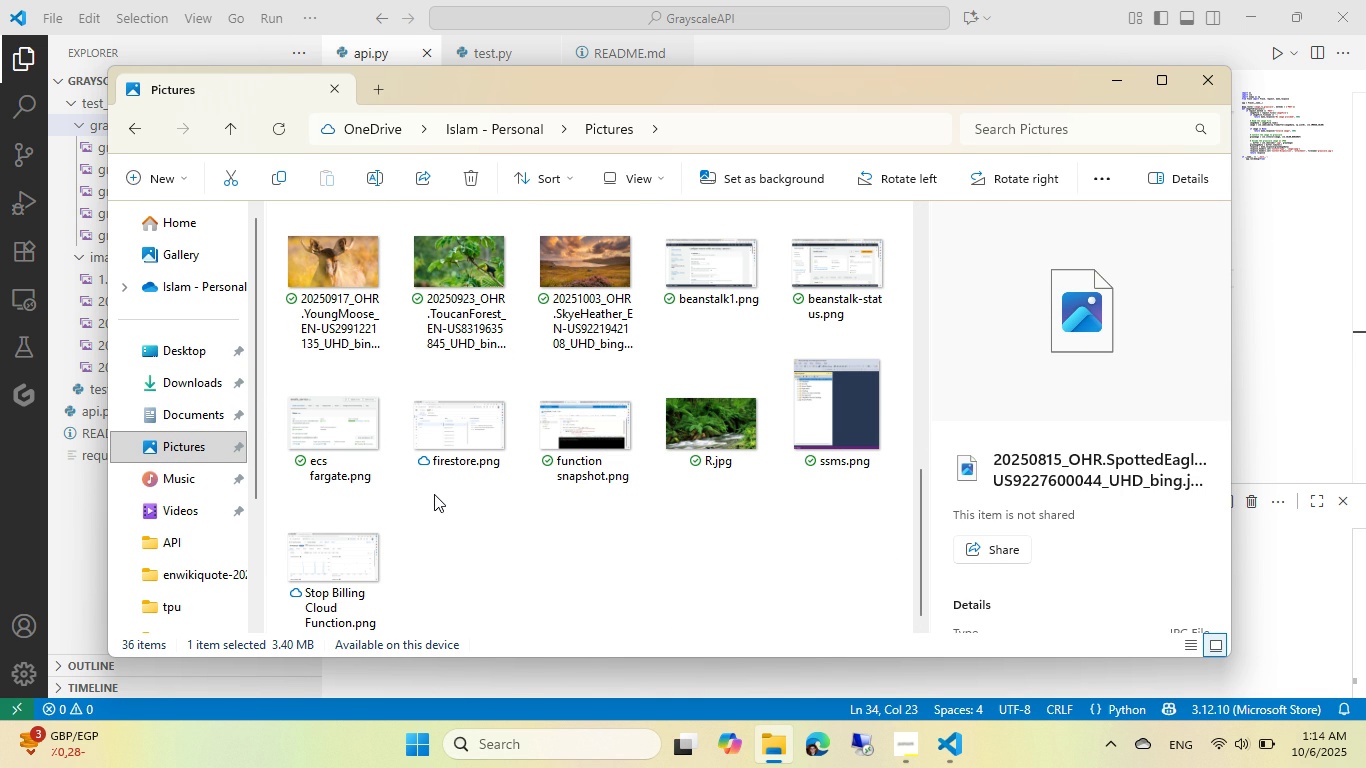 
wait(5.74)
 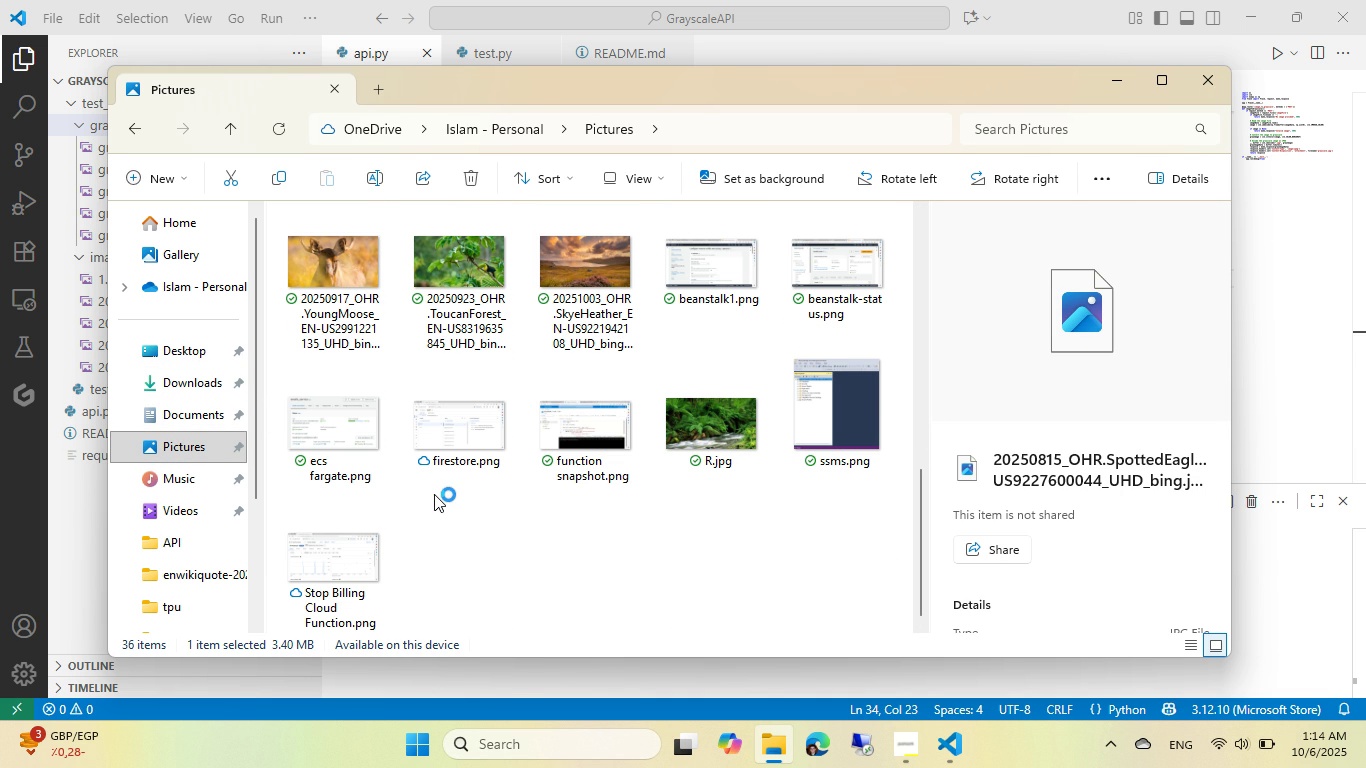 
left_click([94, 560])
 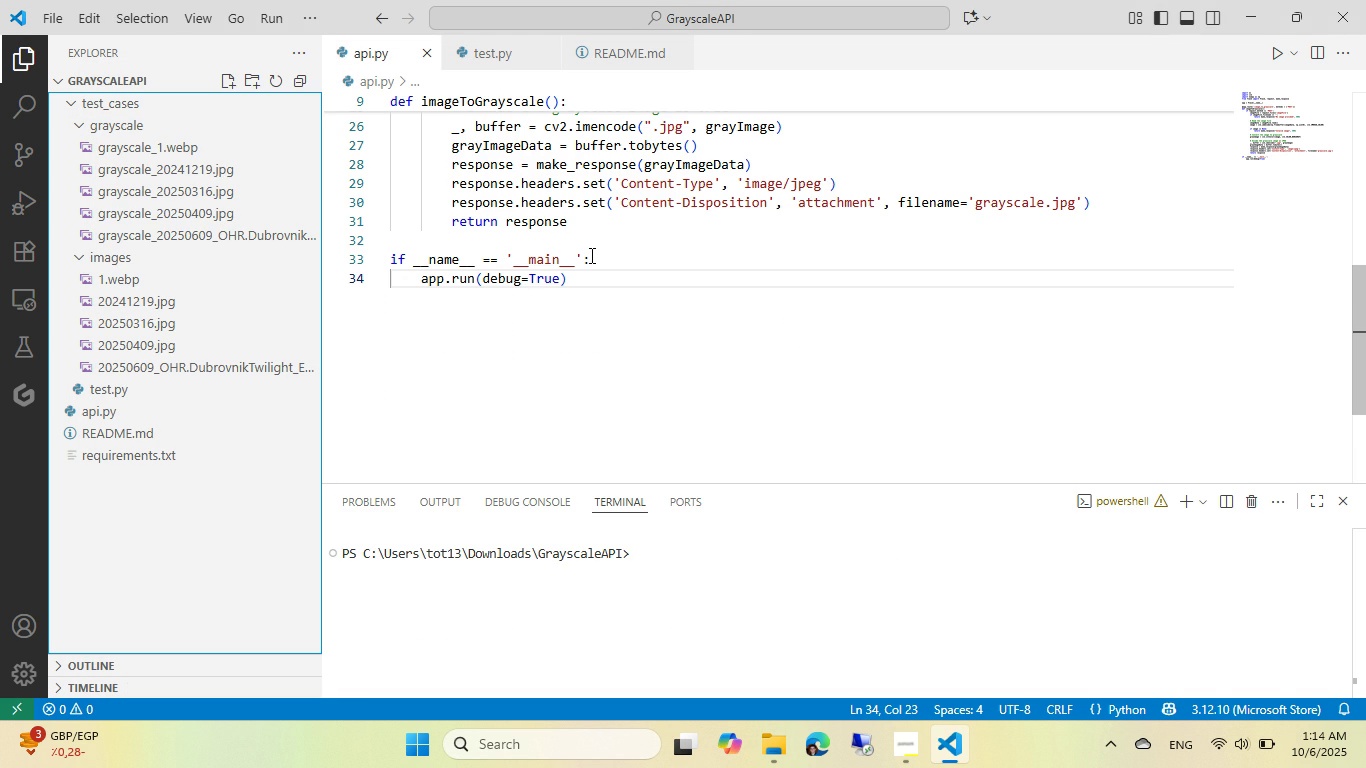 
key(Alt+AltLeft)
 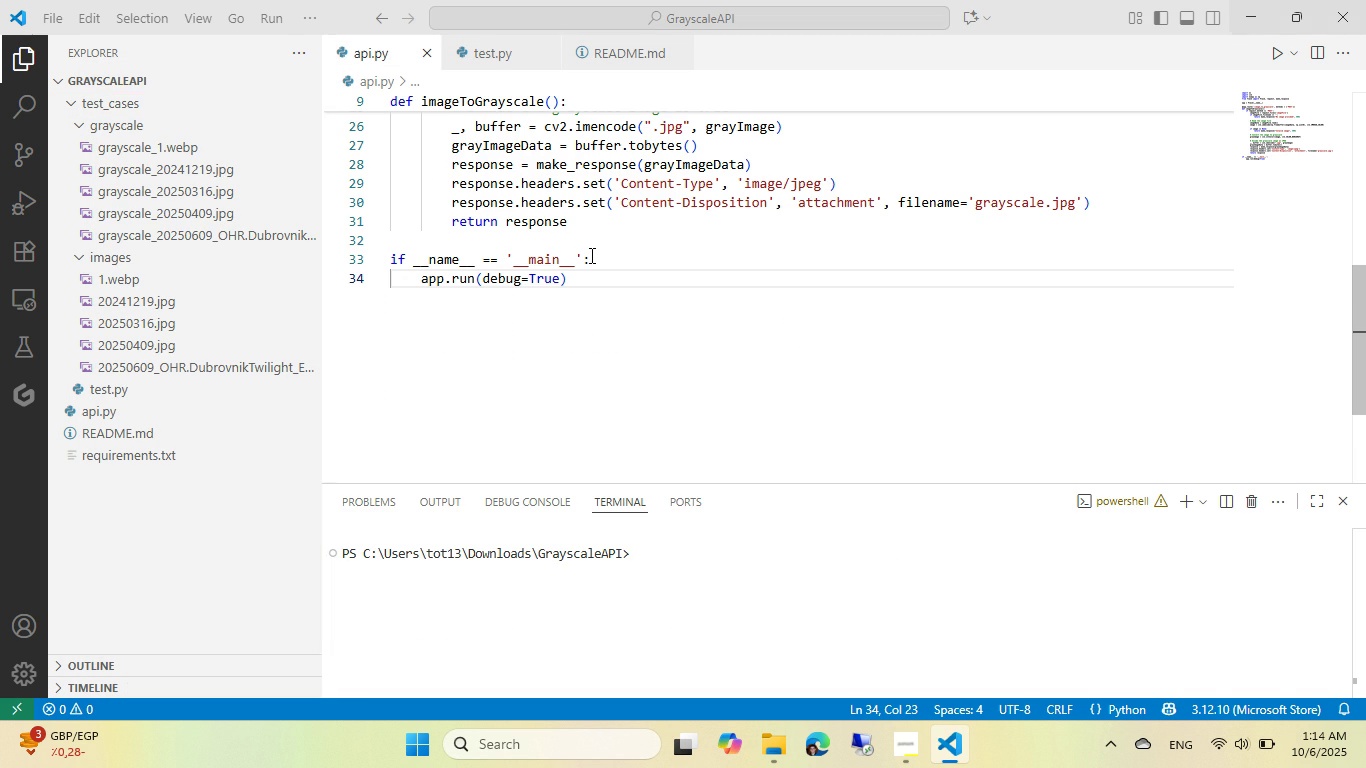 
key(Tab)
 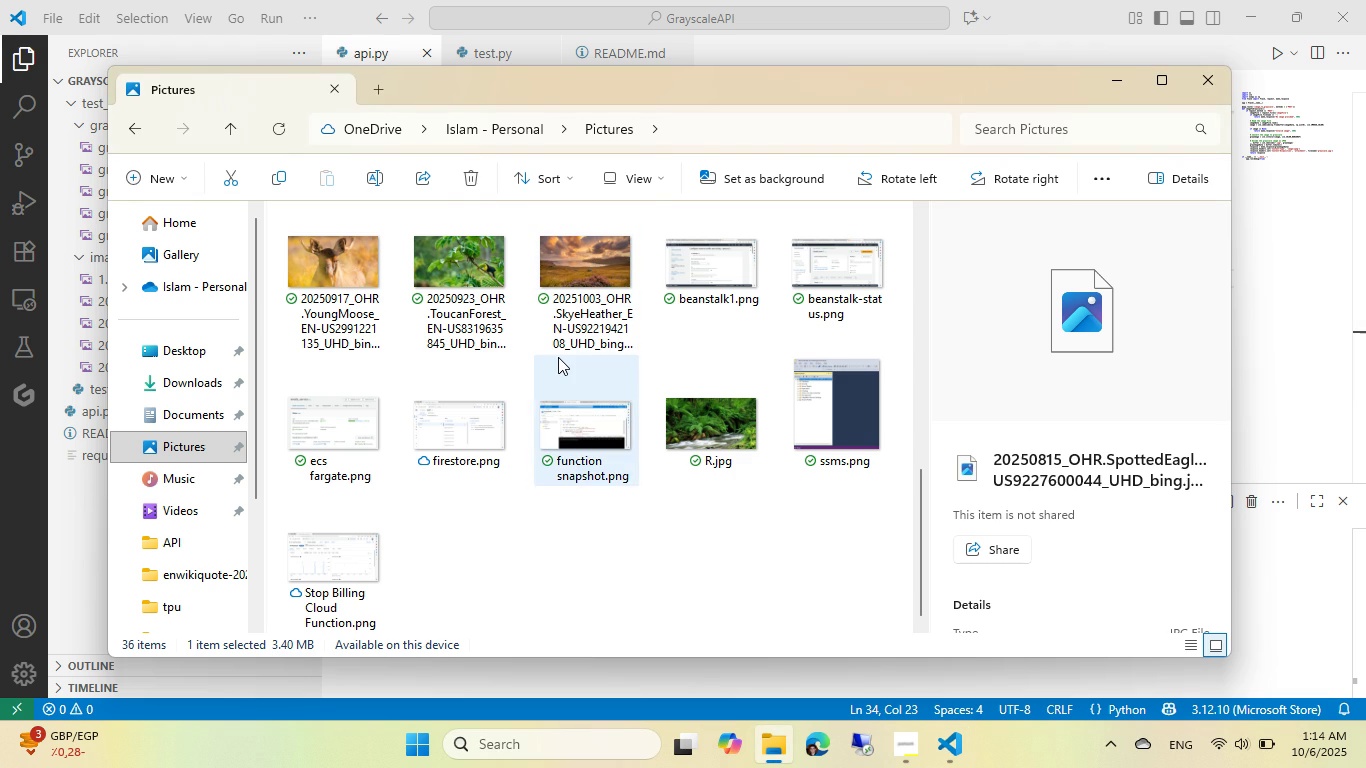 
left_click([558, 357])
 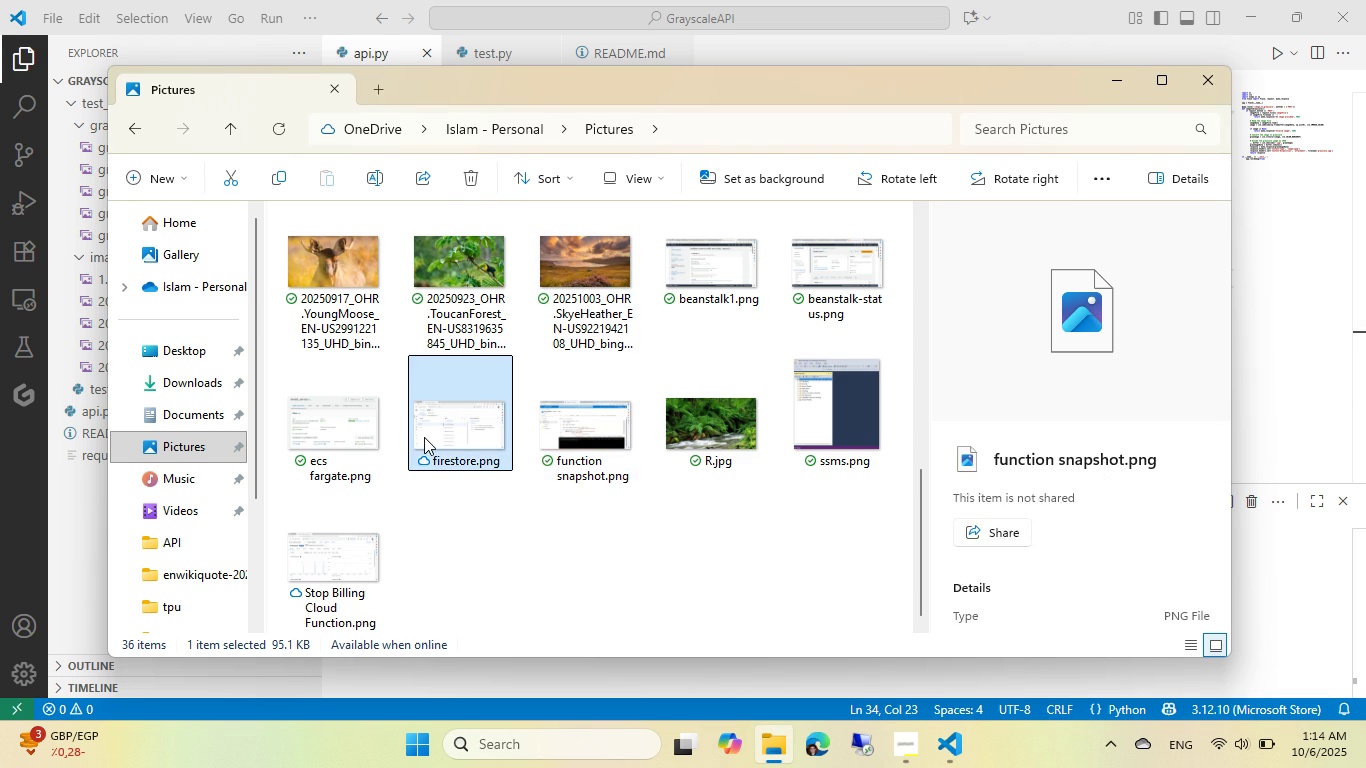 
left_click([424, 437])
 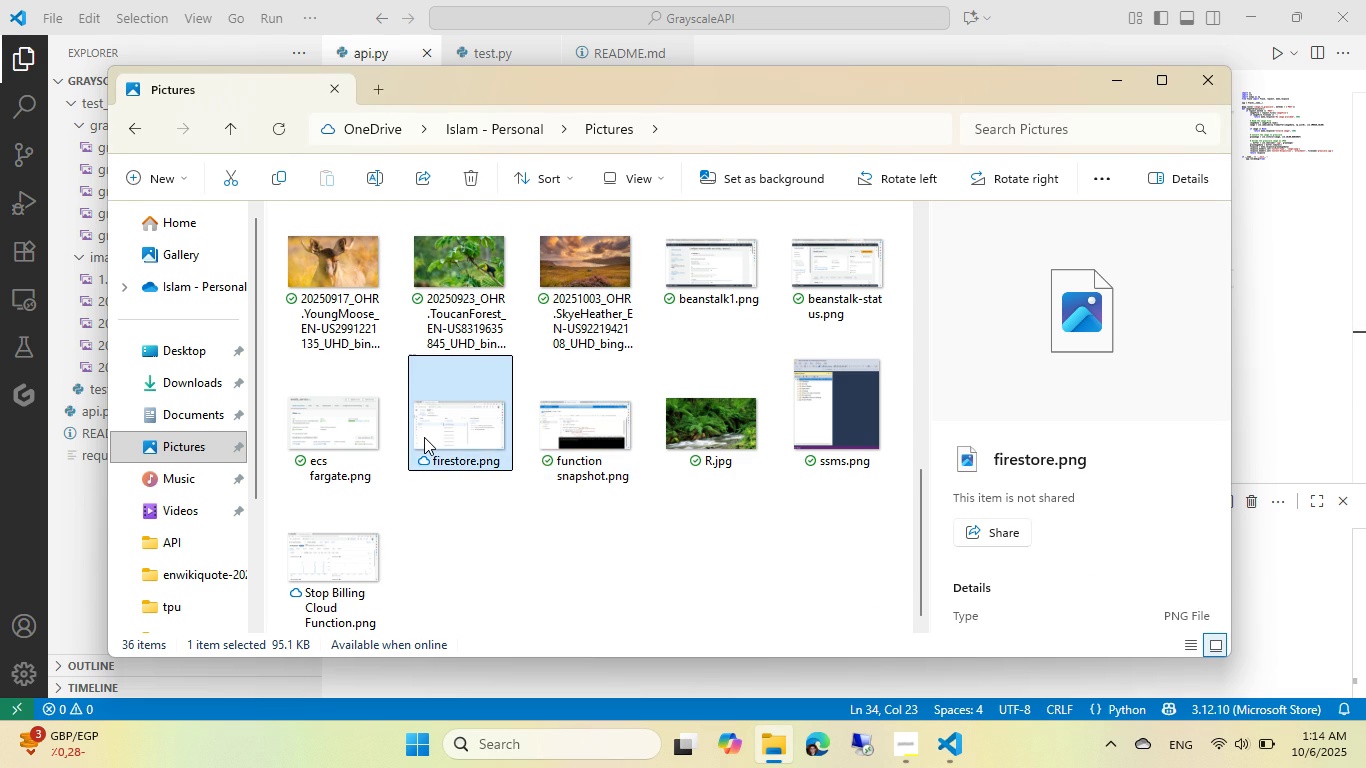 
scroll: coordinate [424, 437], scroll_direction: up, amount: 1.0
 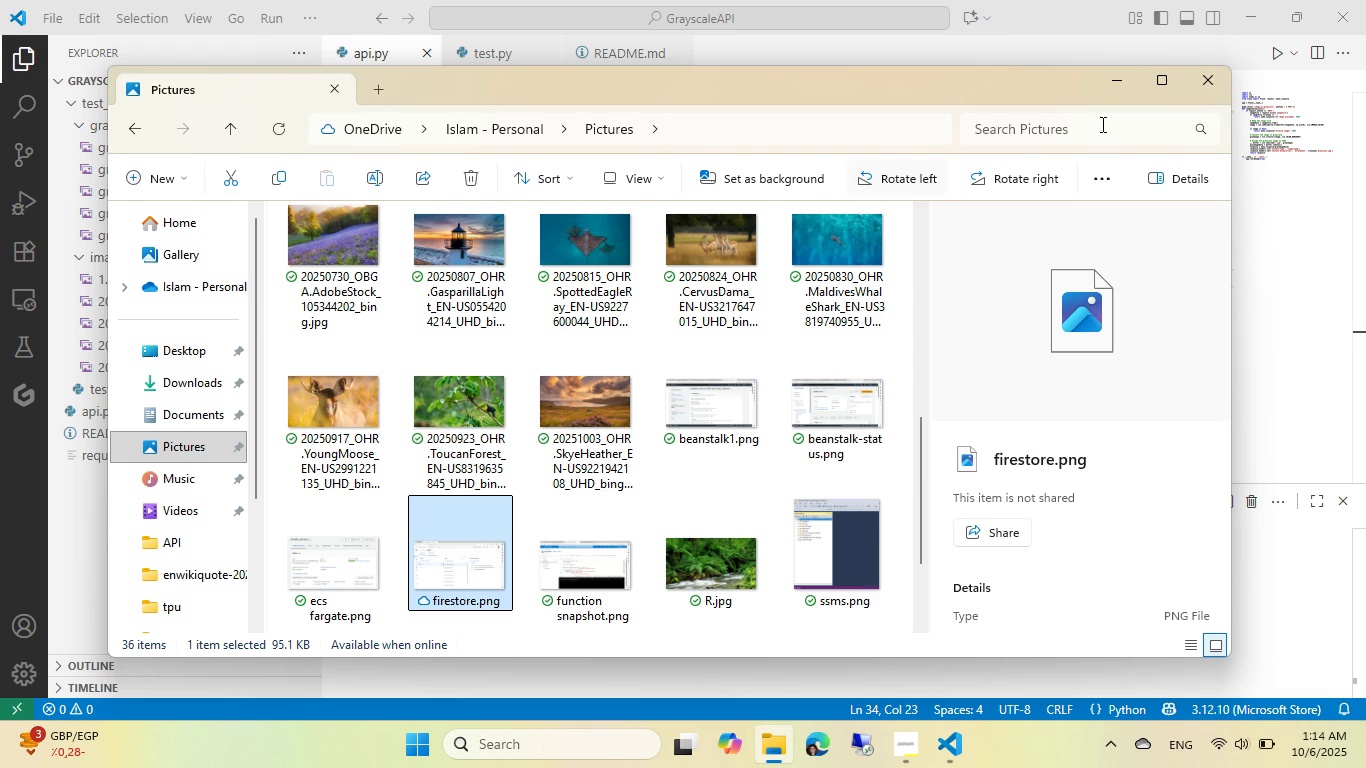 
left_click([1114, 125])
 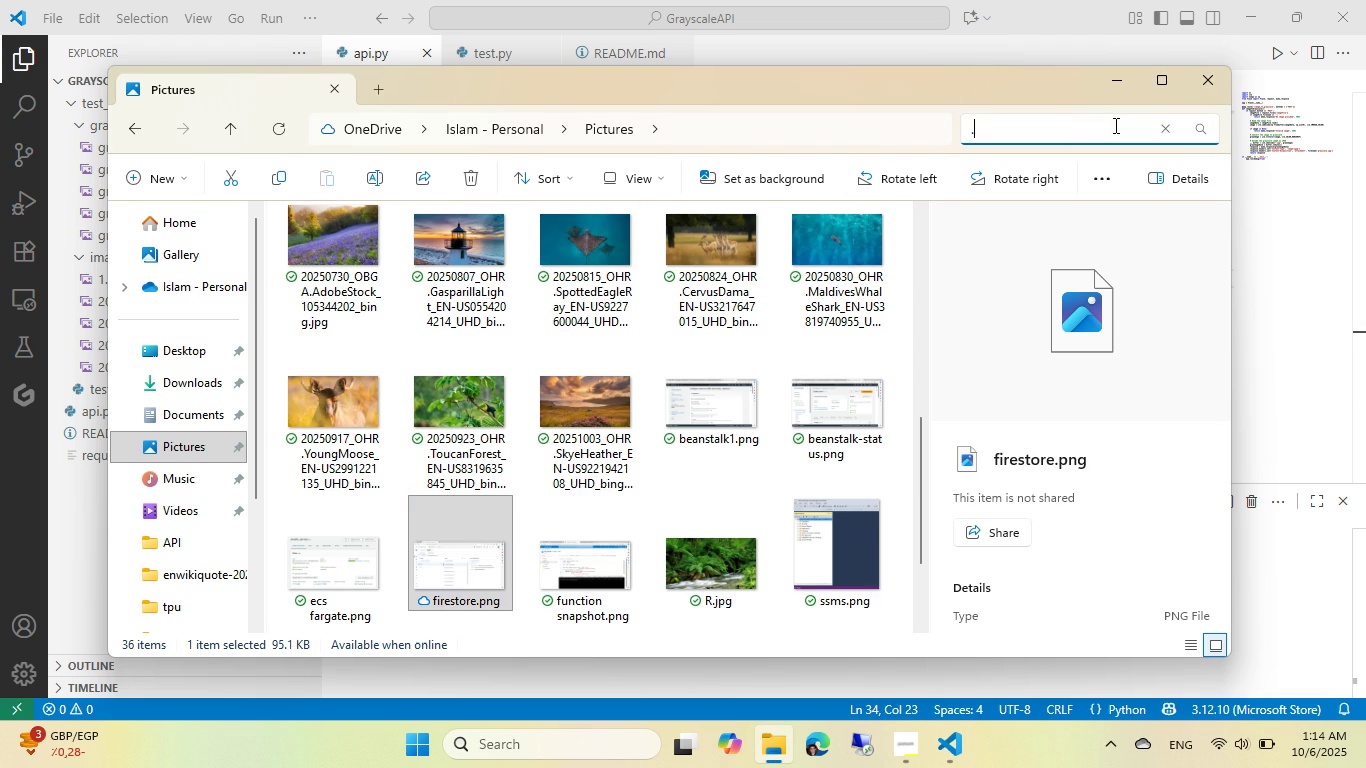 
type(.png)
 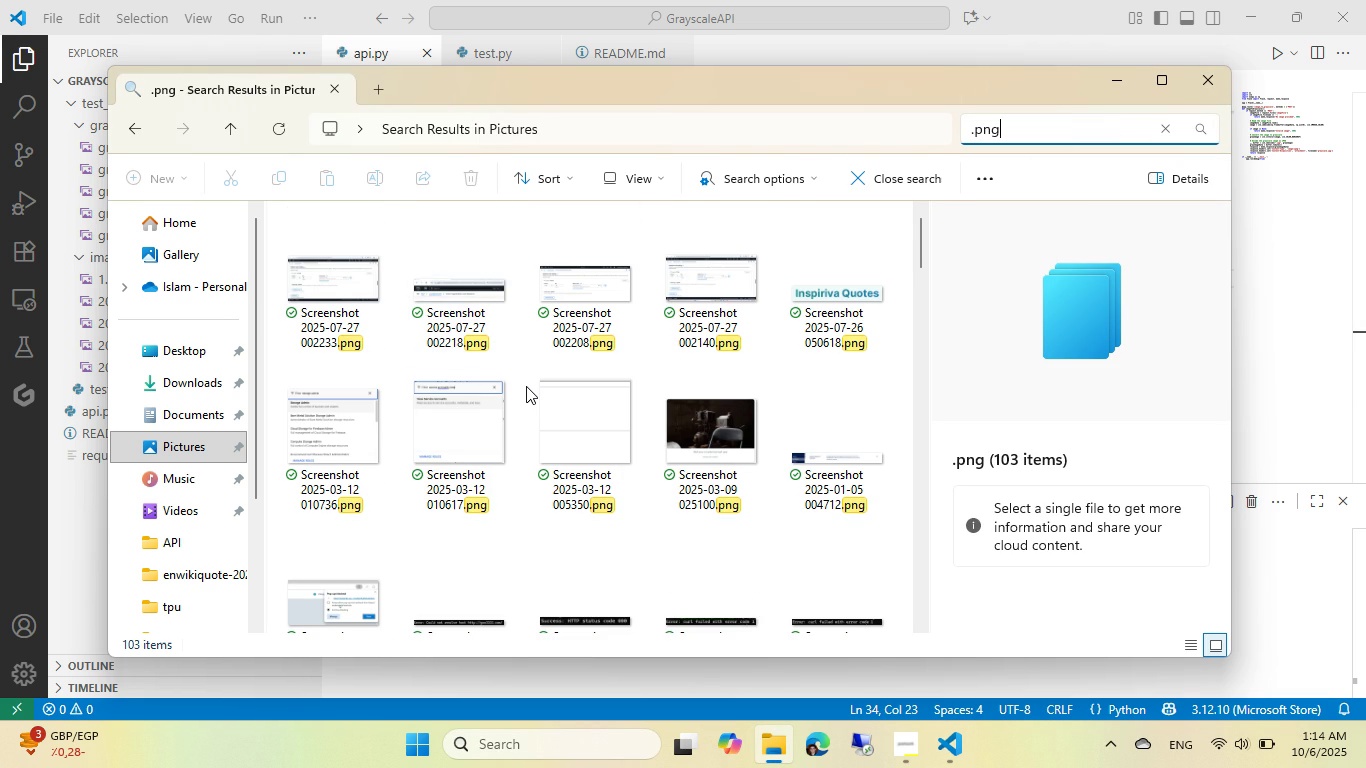 
wait(5.24)
 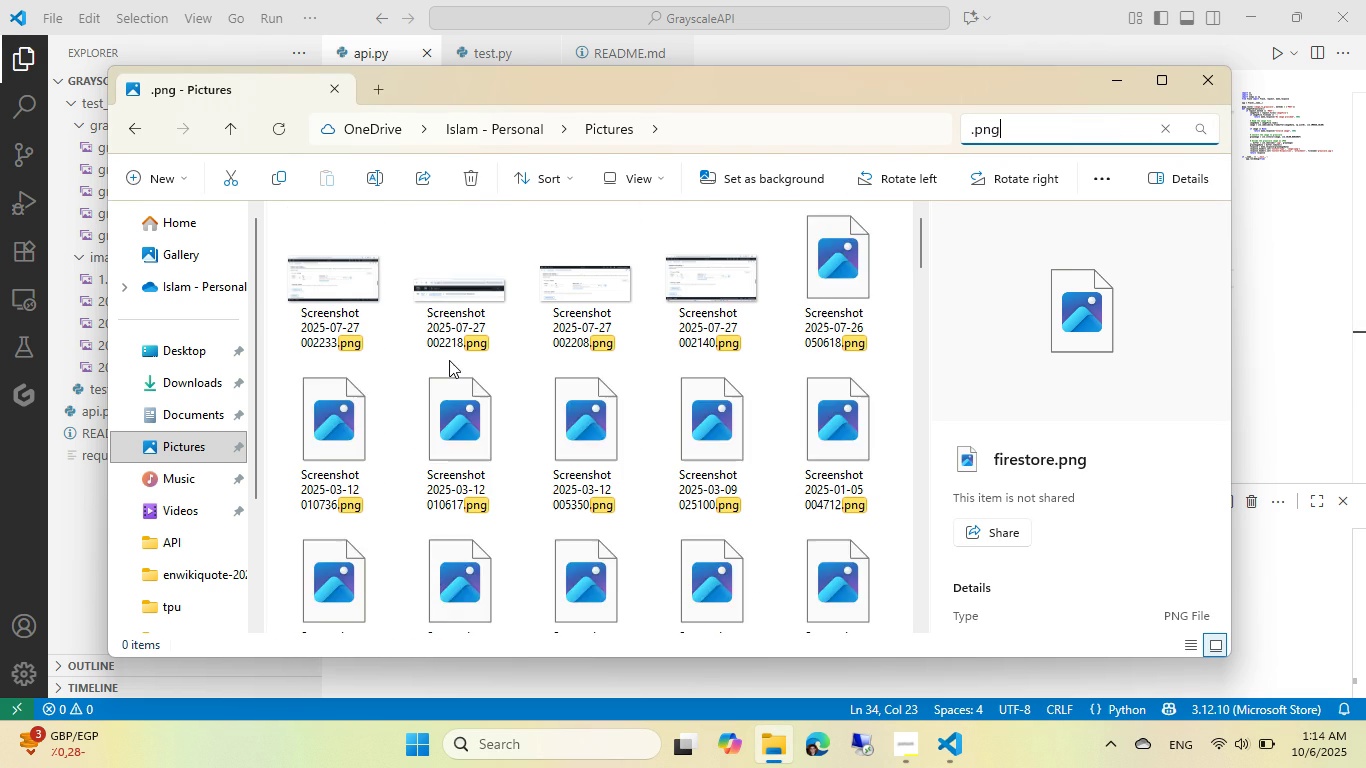 
scroll: coordinate [526, 387], scroll_direction: down, amount: 3.0
 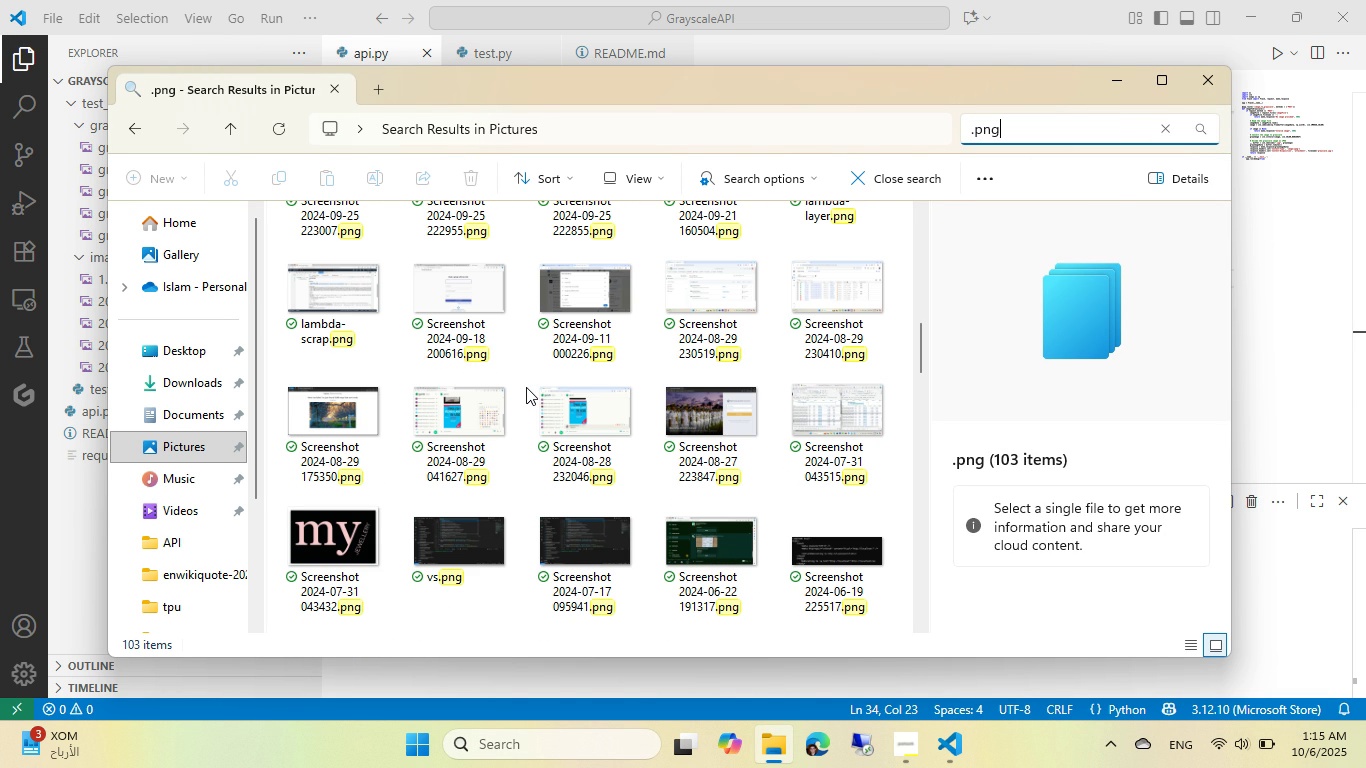 
wait(9.85)
 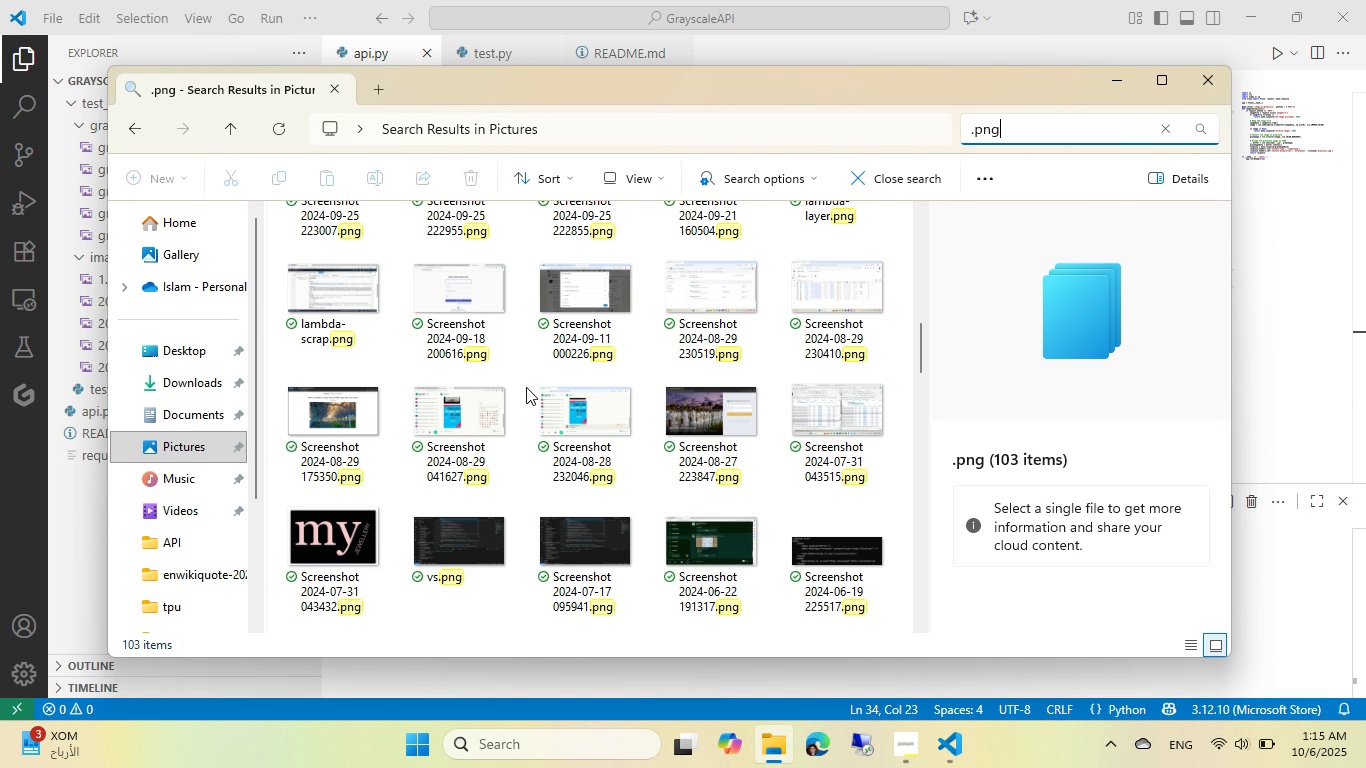 
scroll: coordinate [525, 382], scroll_direction: up, amount: 4.0
 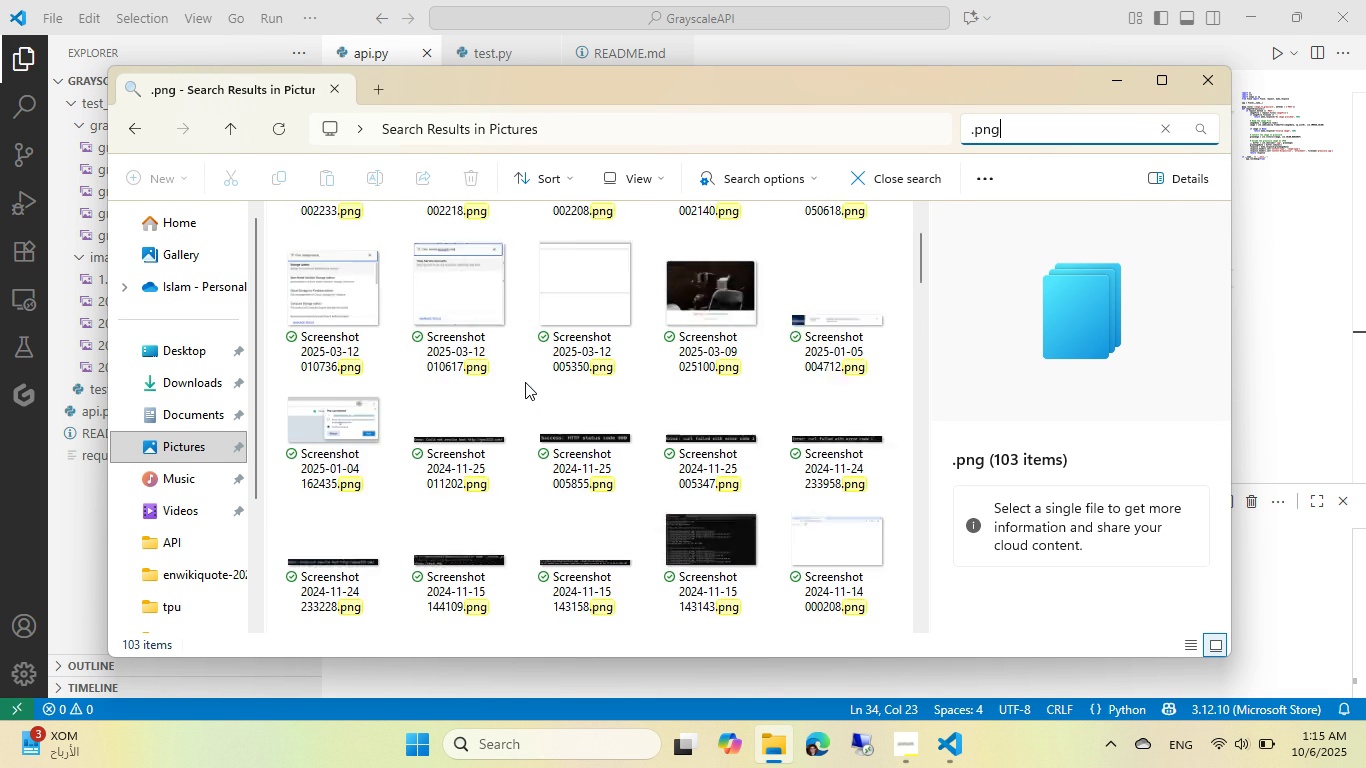 
scroll: coordinate [525, 382], scroll_direction: down, amount: 6.0
 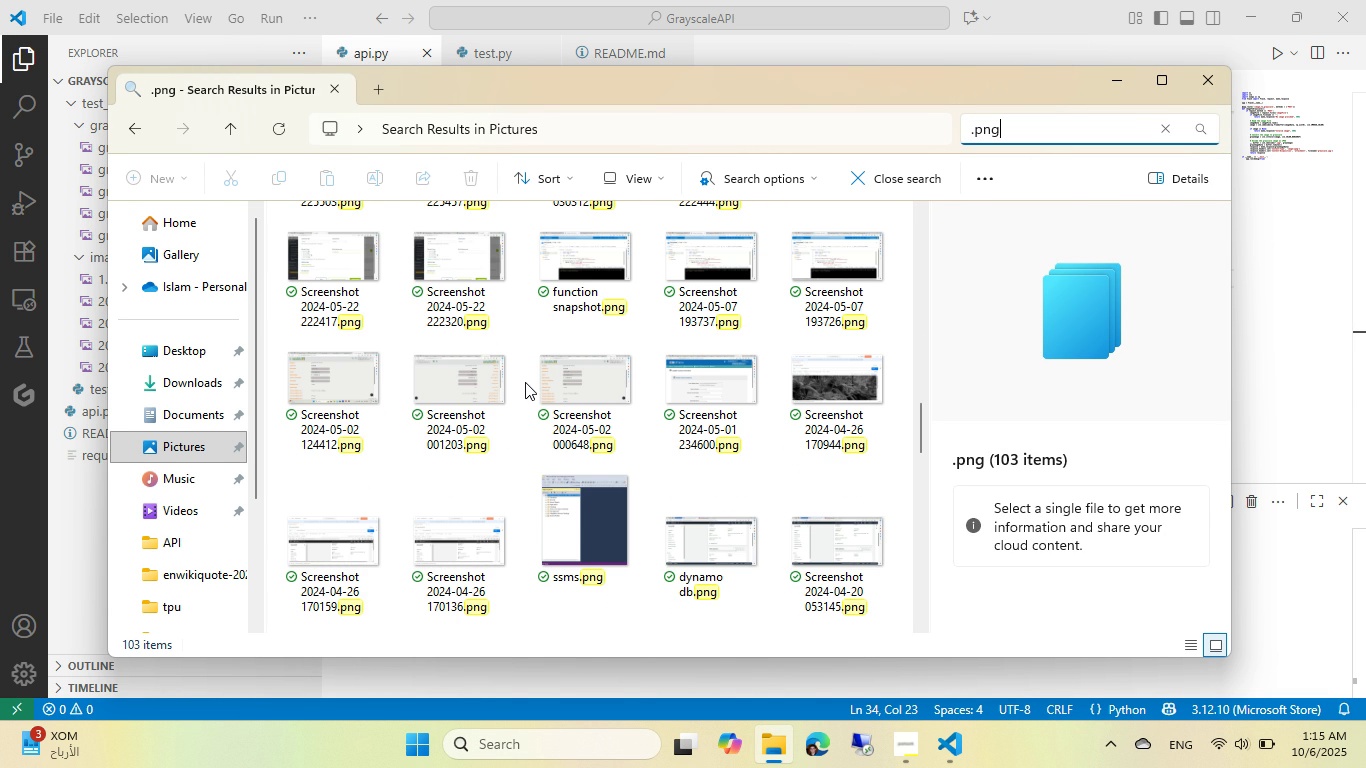 
wait(6.25)
 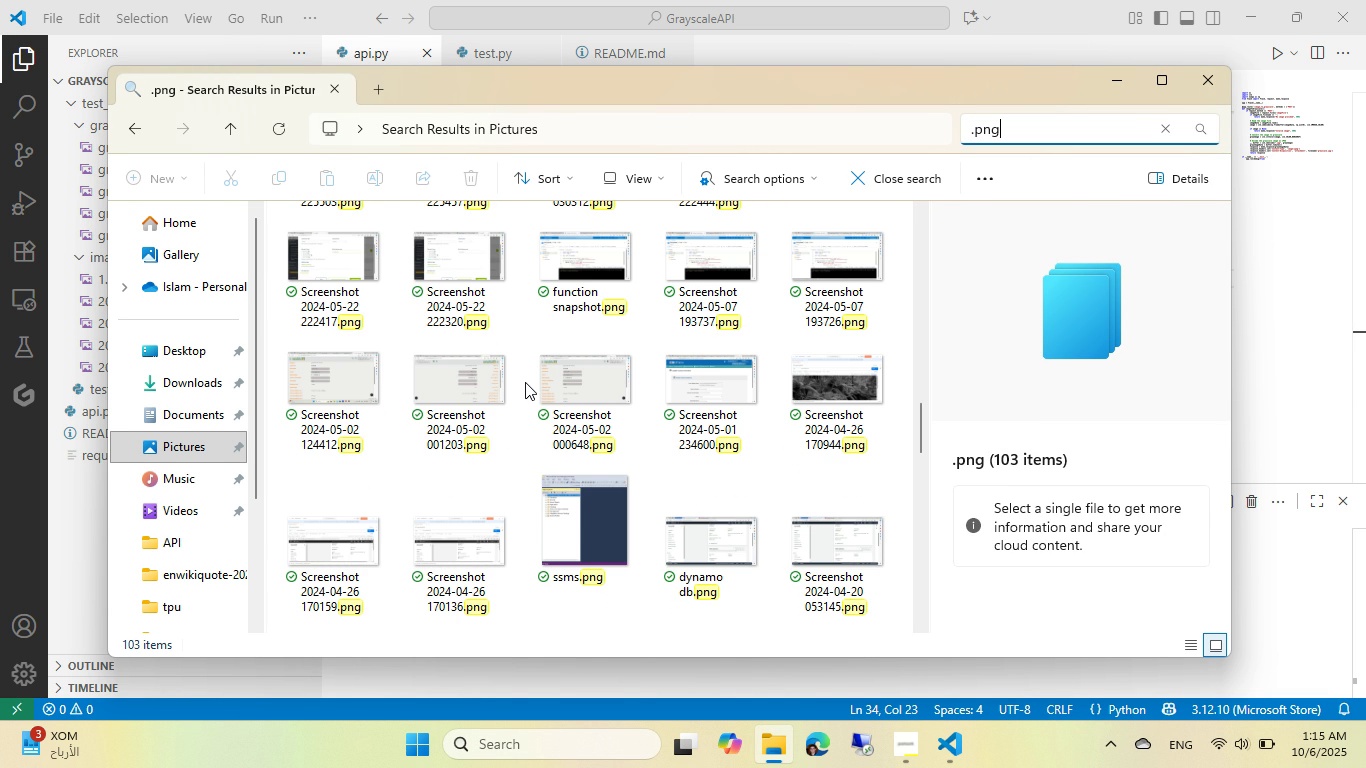 
scroll: coordinate [525, 382], scroll_direction: down, amount: 4.0
 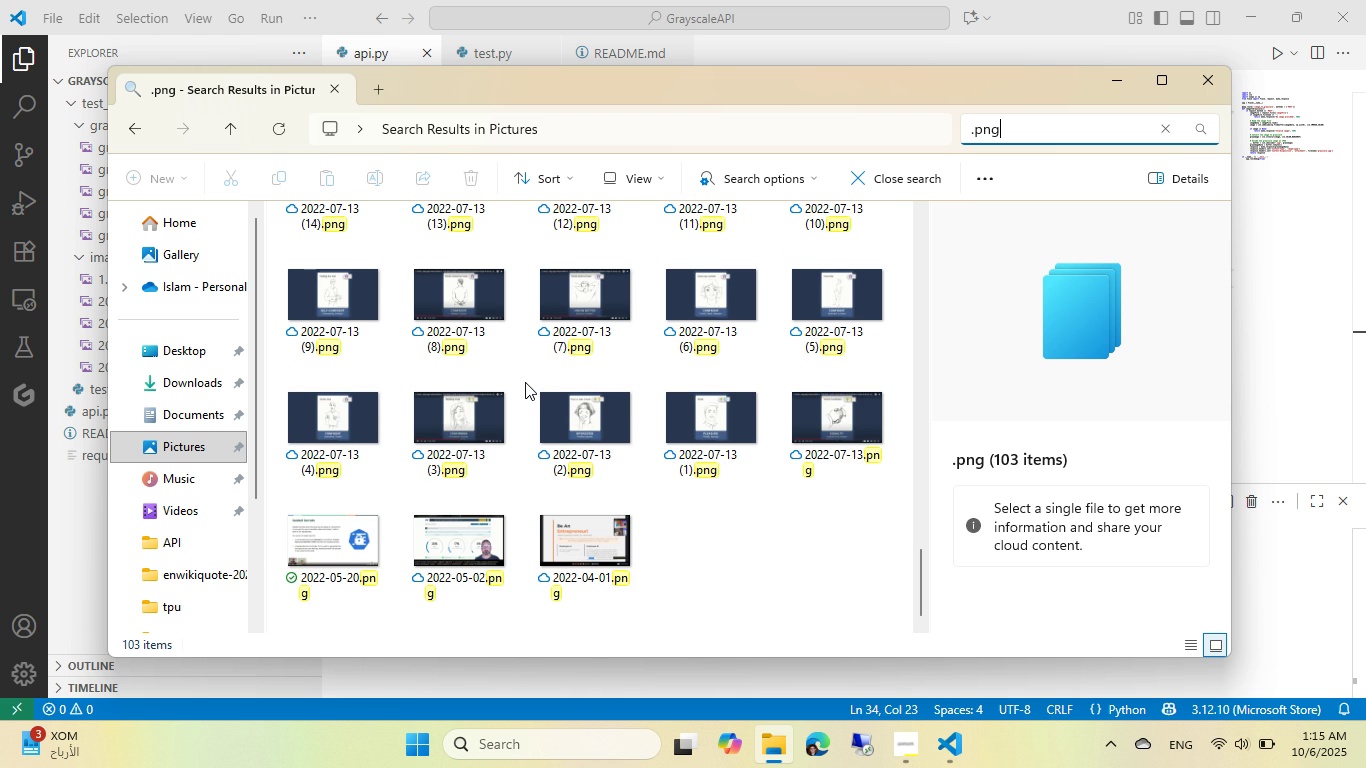 
scroll: coordinate [523, 382], scroll_direction: up, amount: 12.0
 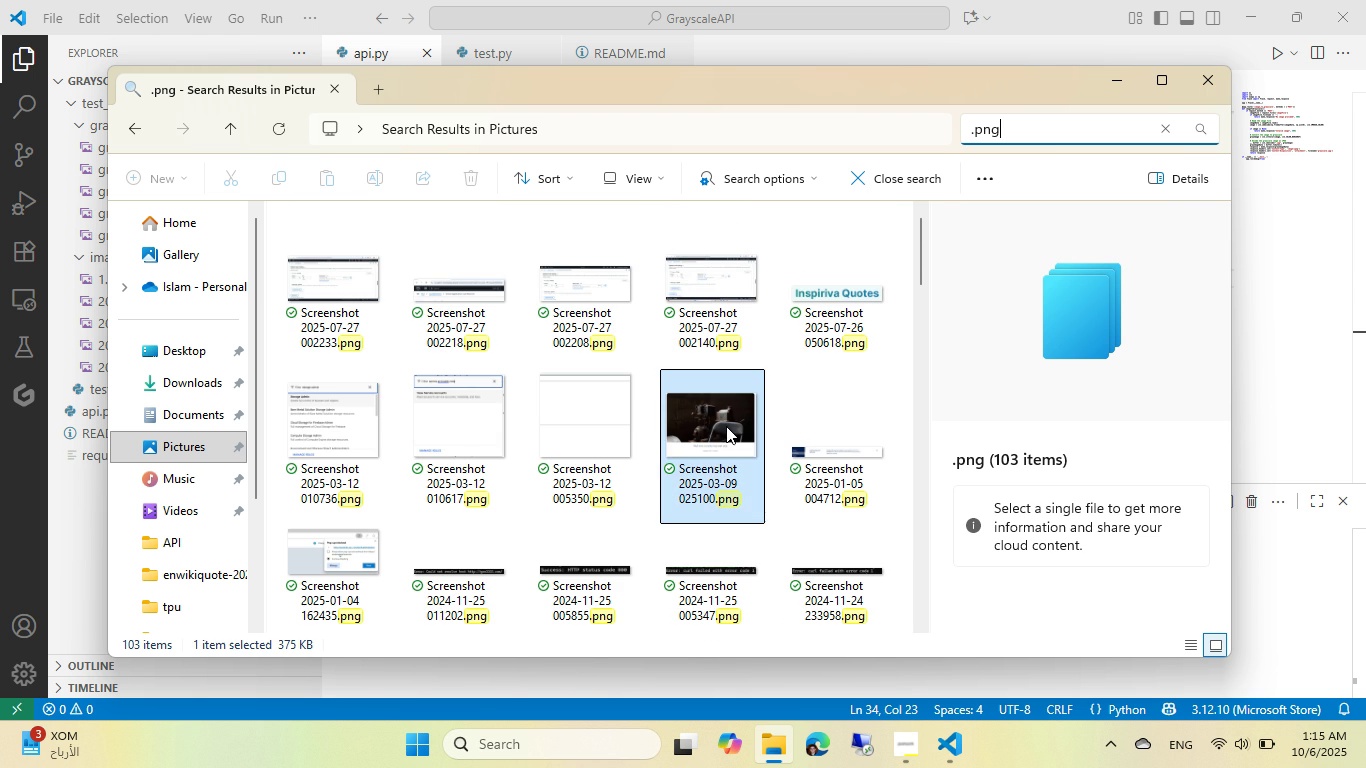 
double_click([726, 426])
 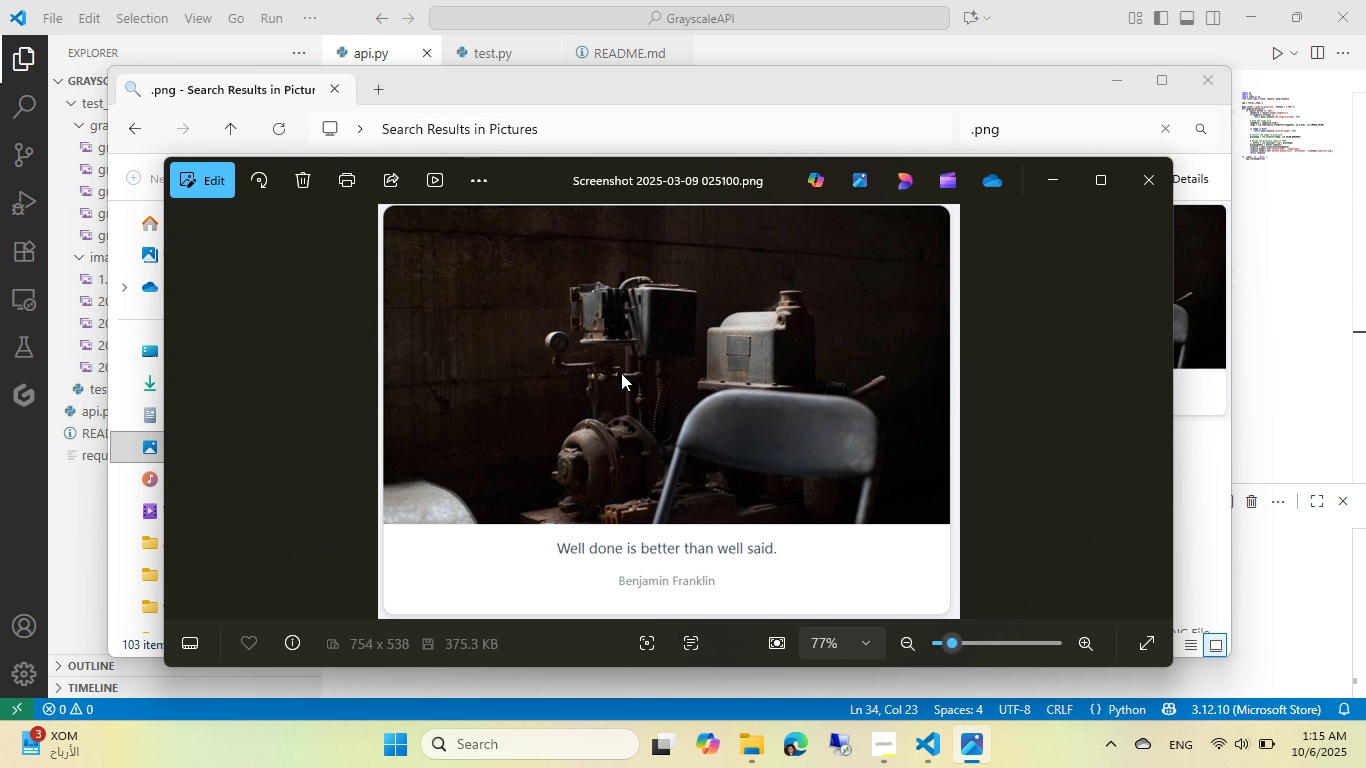 
wait(16.01)
 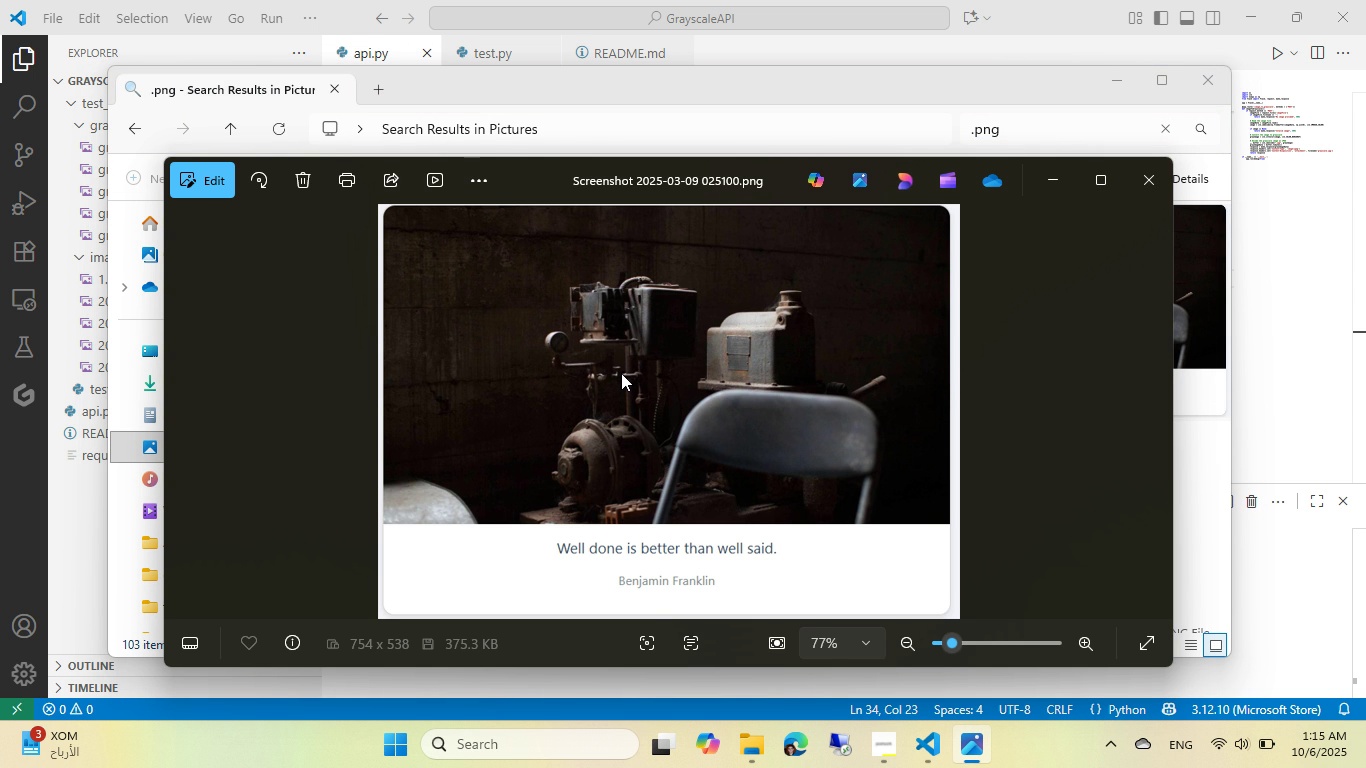 
left_click([1135, 191])